 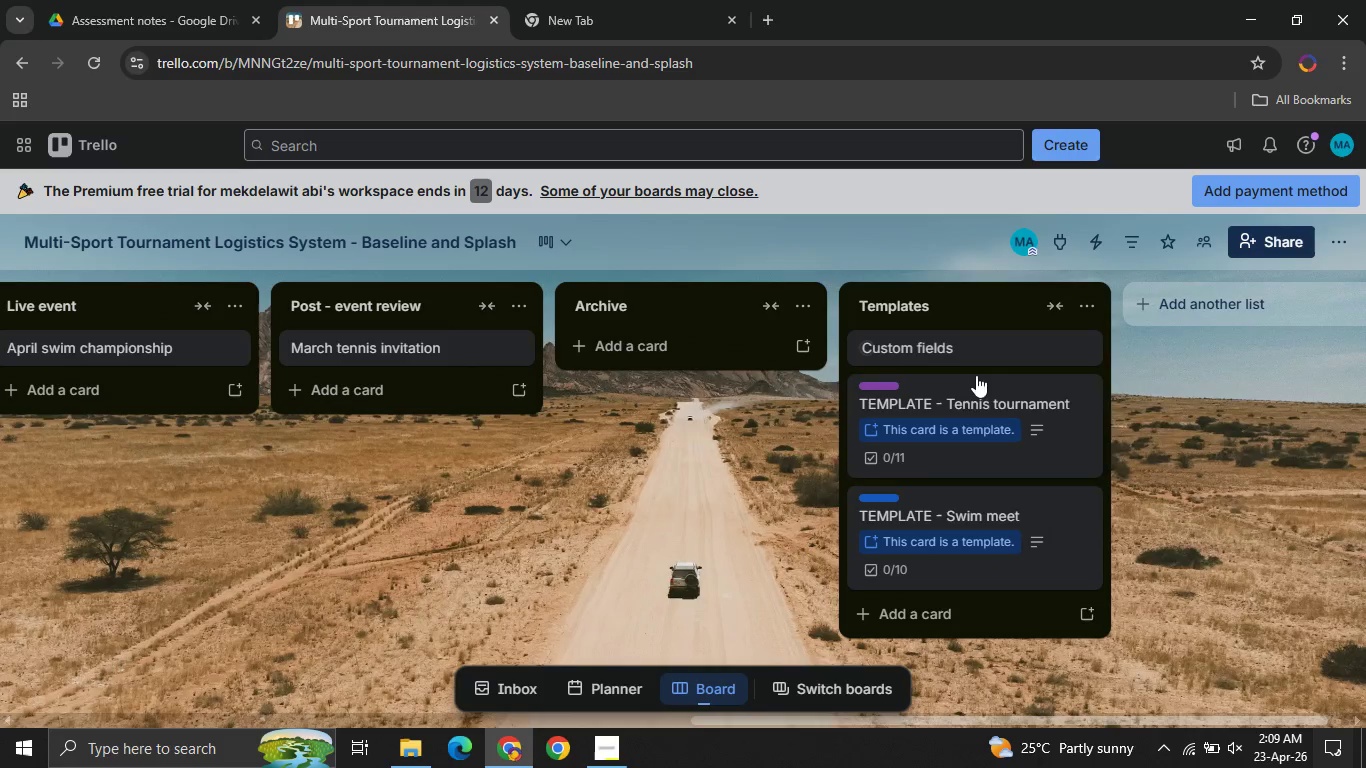 
left_click([971, 397])
 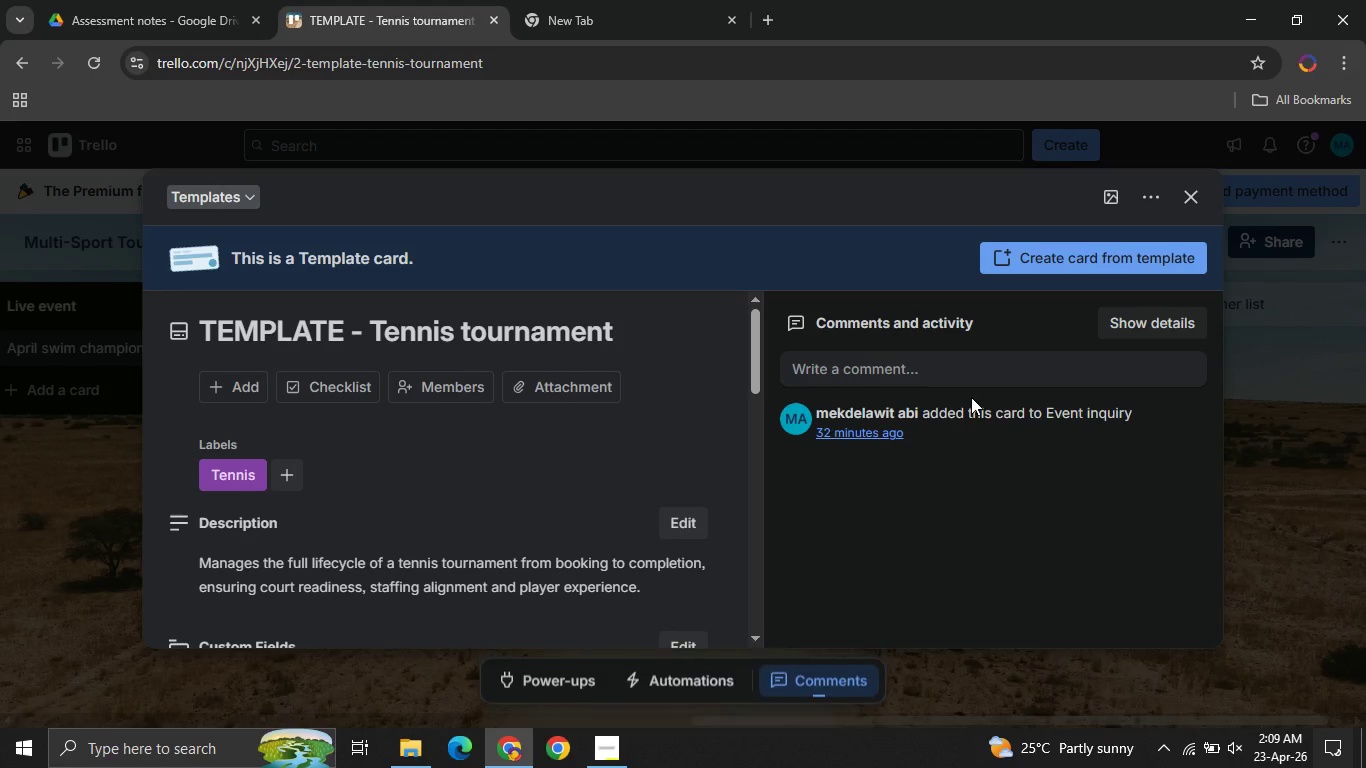 
mouse_move([480, 539])
 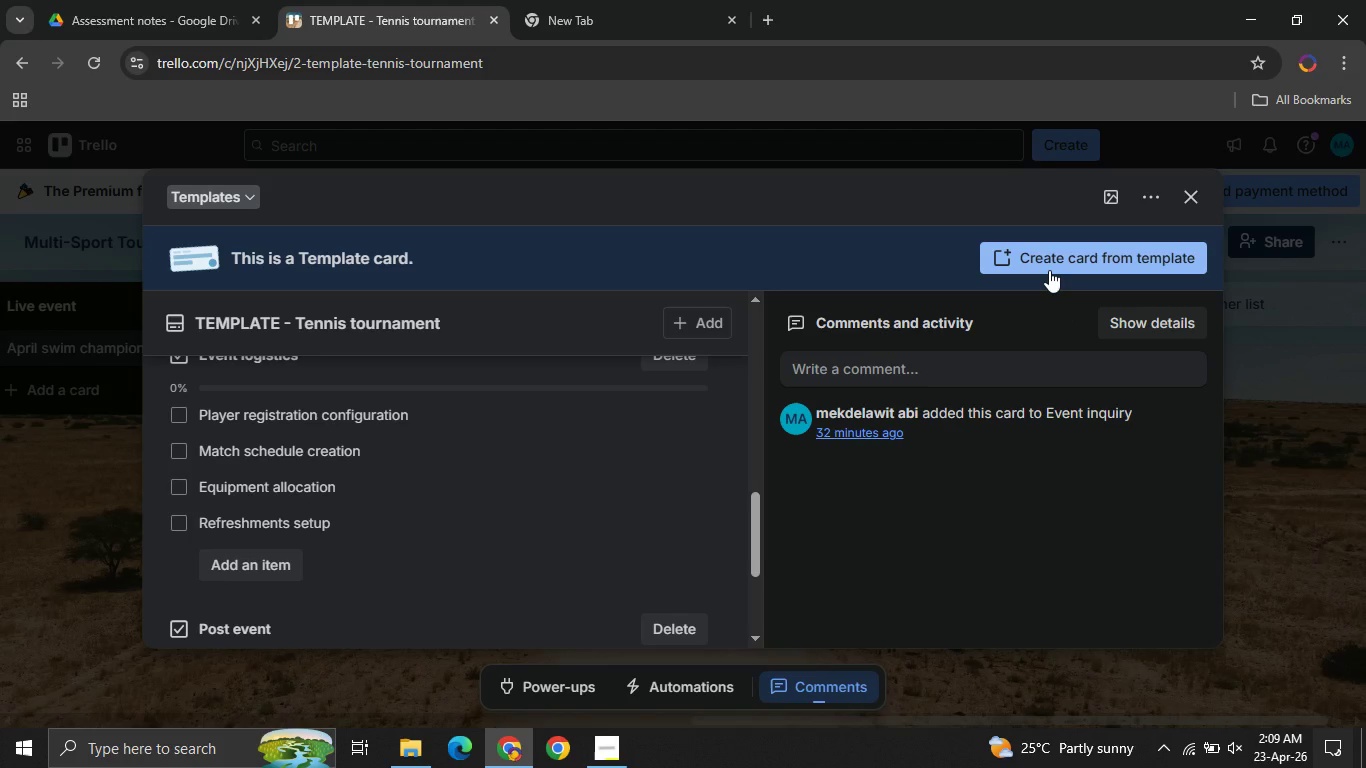 
left_click([1049, 270])
 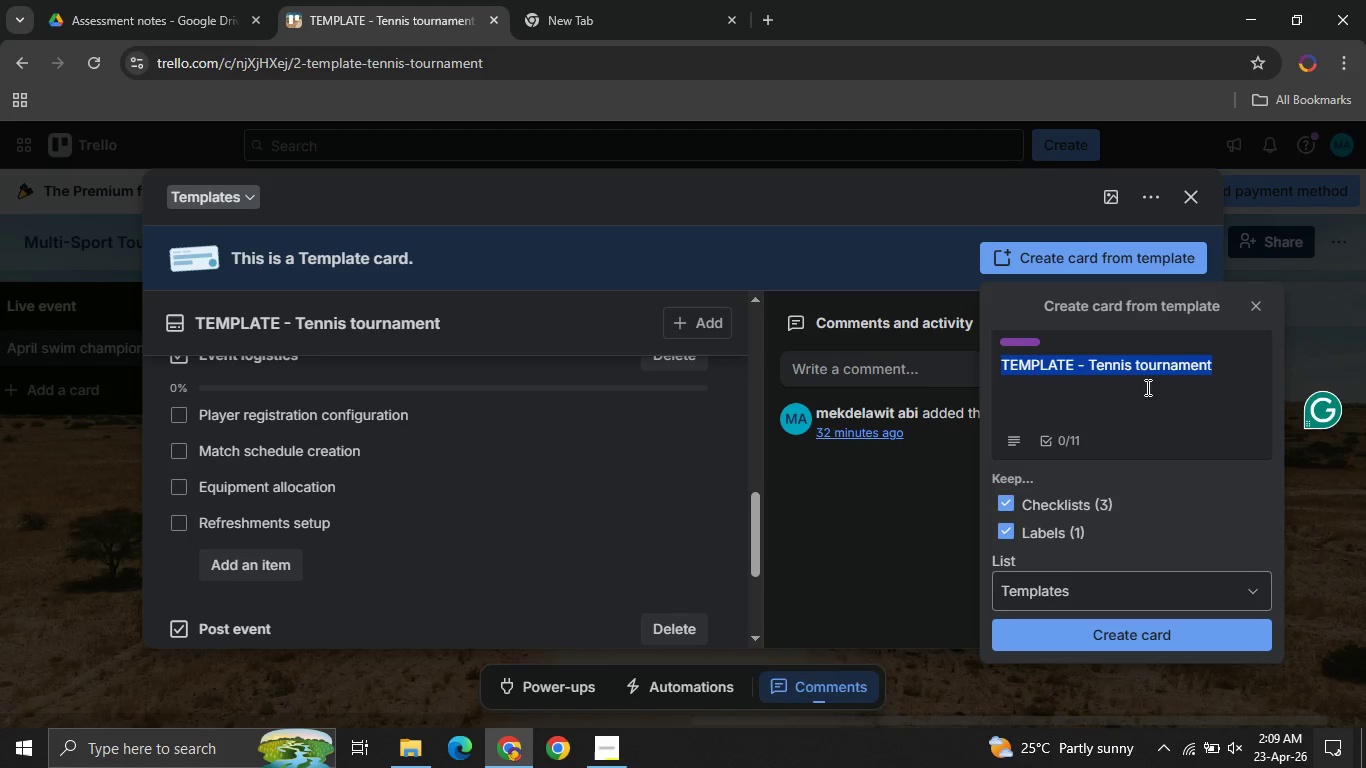 
left_click([1006, 533])
 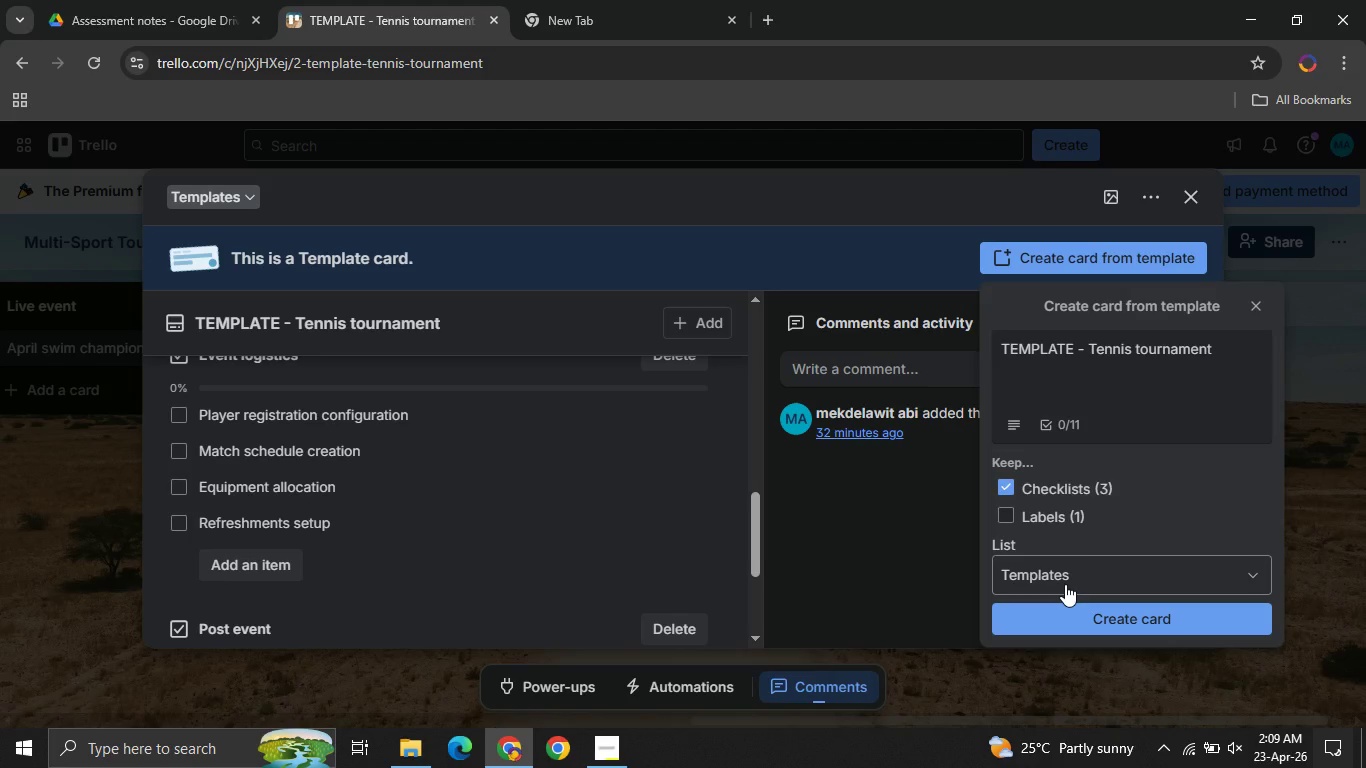 
left_click([1065, 584])
 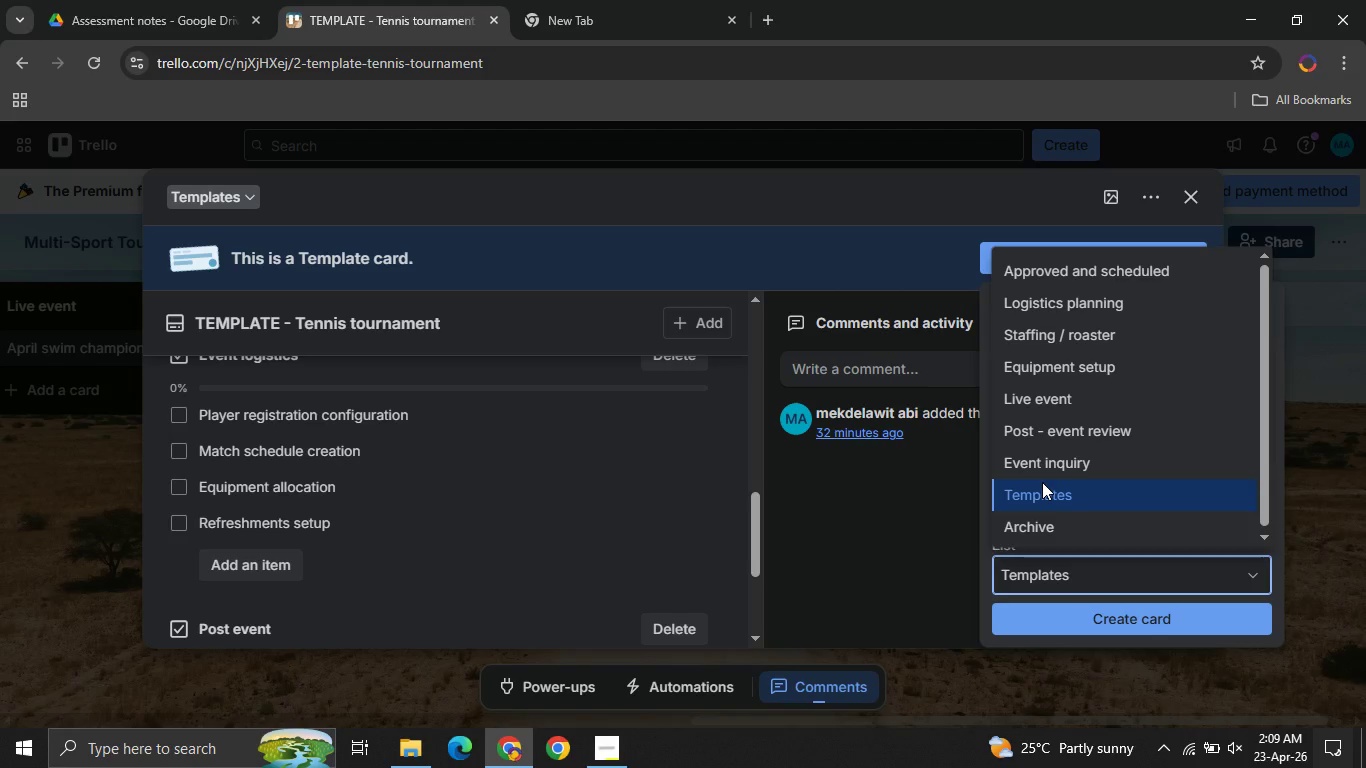 
wait(5.08)
 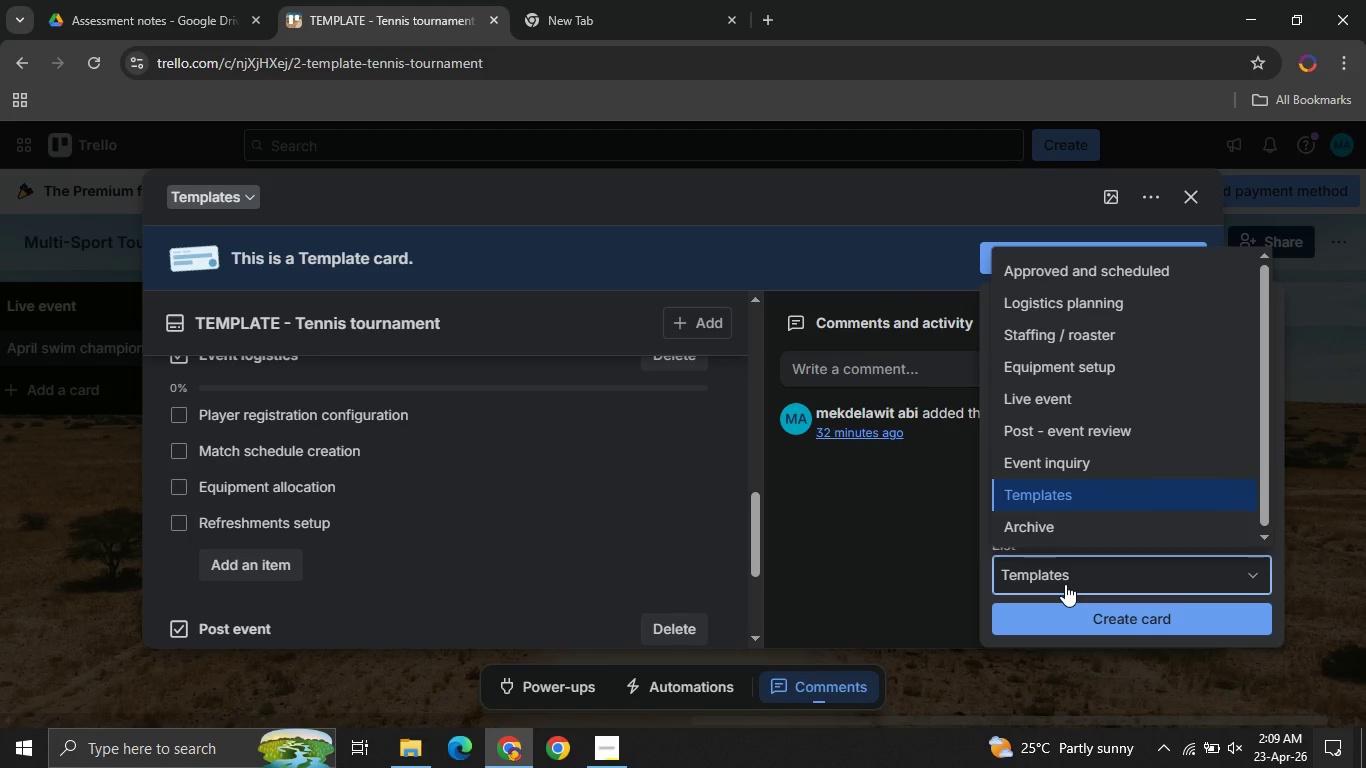 
left_click([1065, 569])
 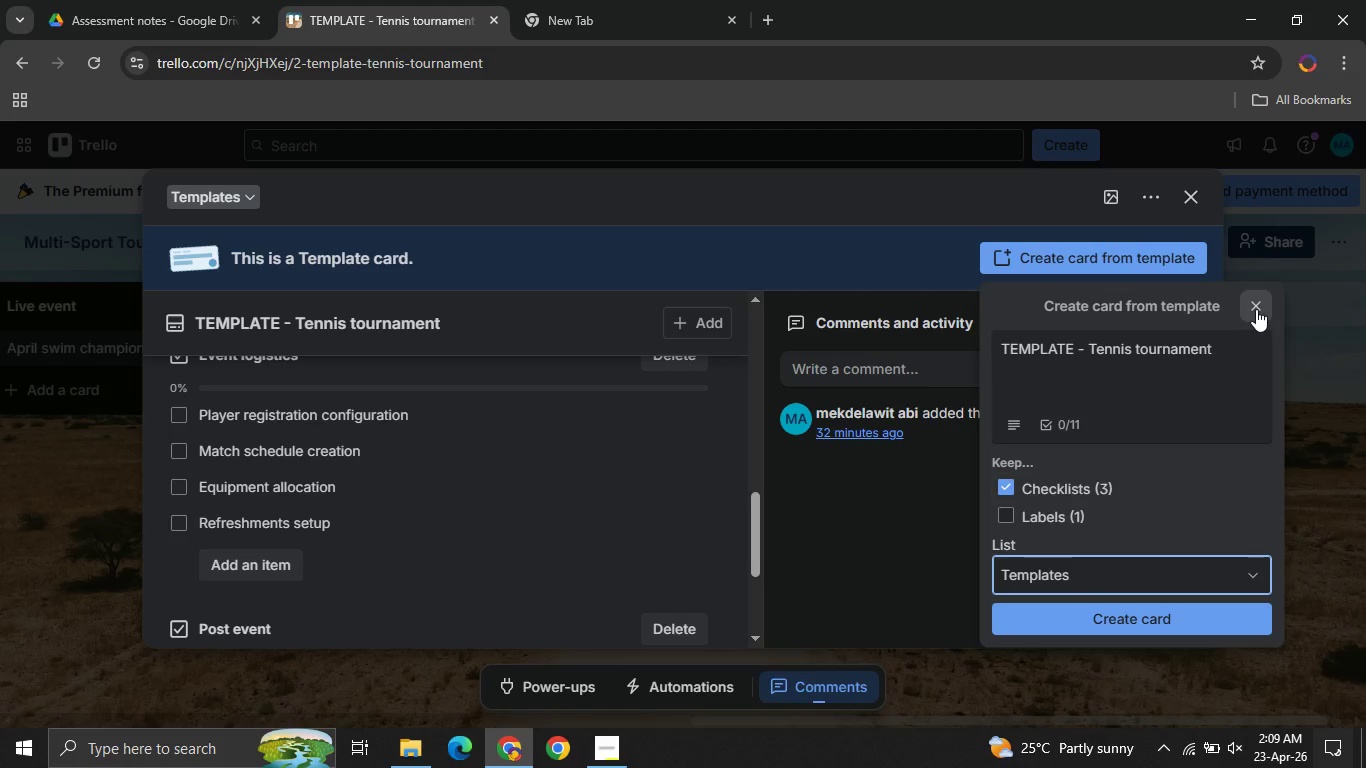 
wait(5.3)
 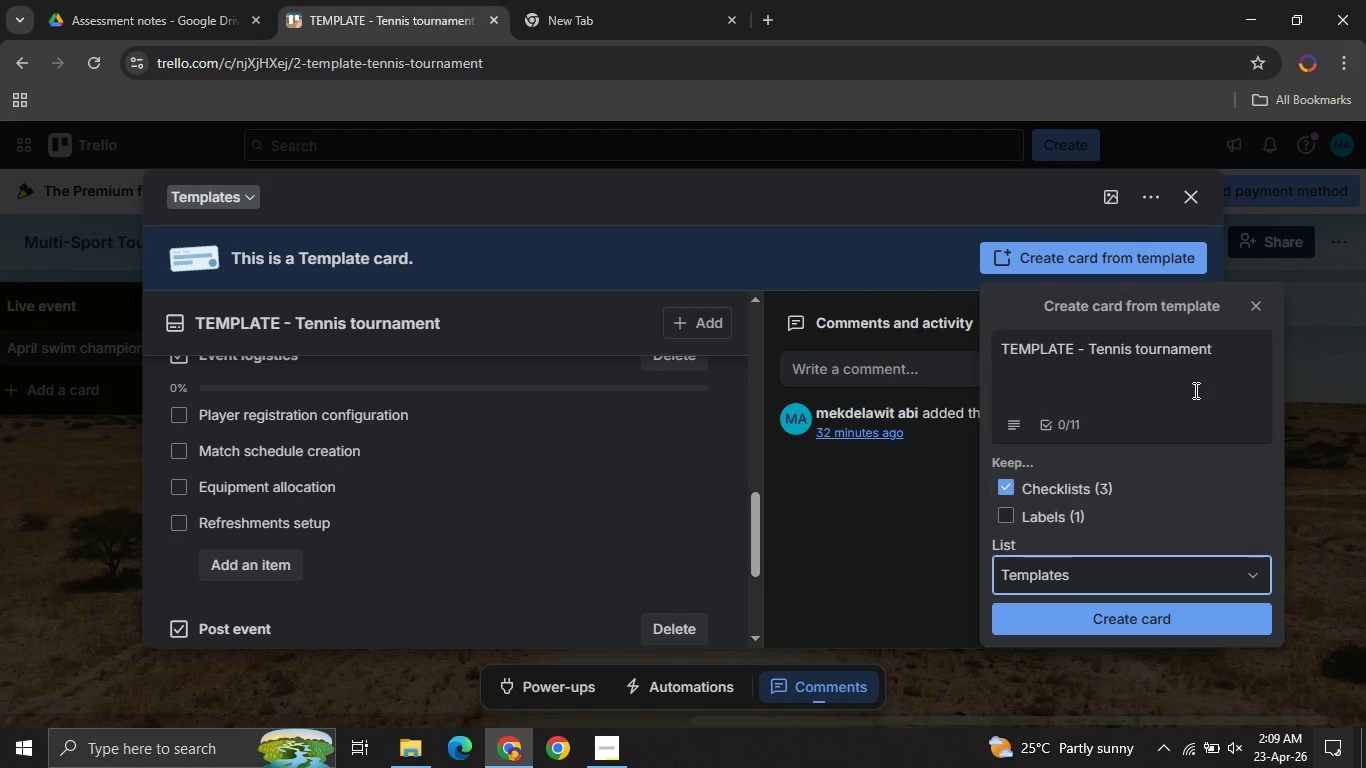 
left_click([1256, 309])
 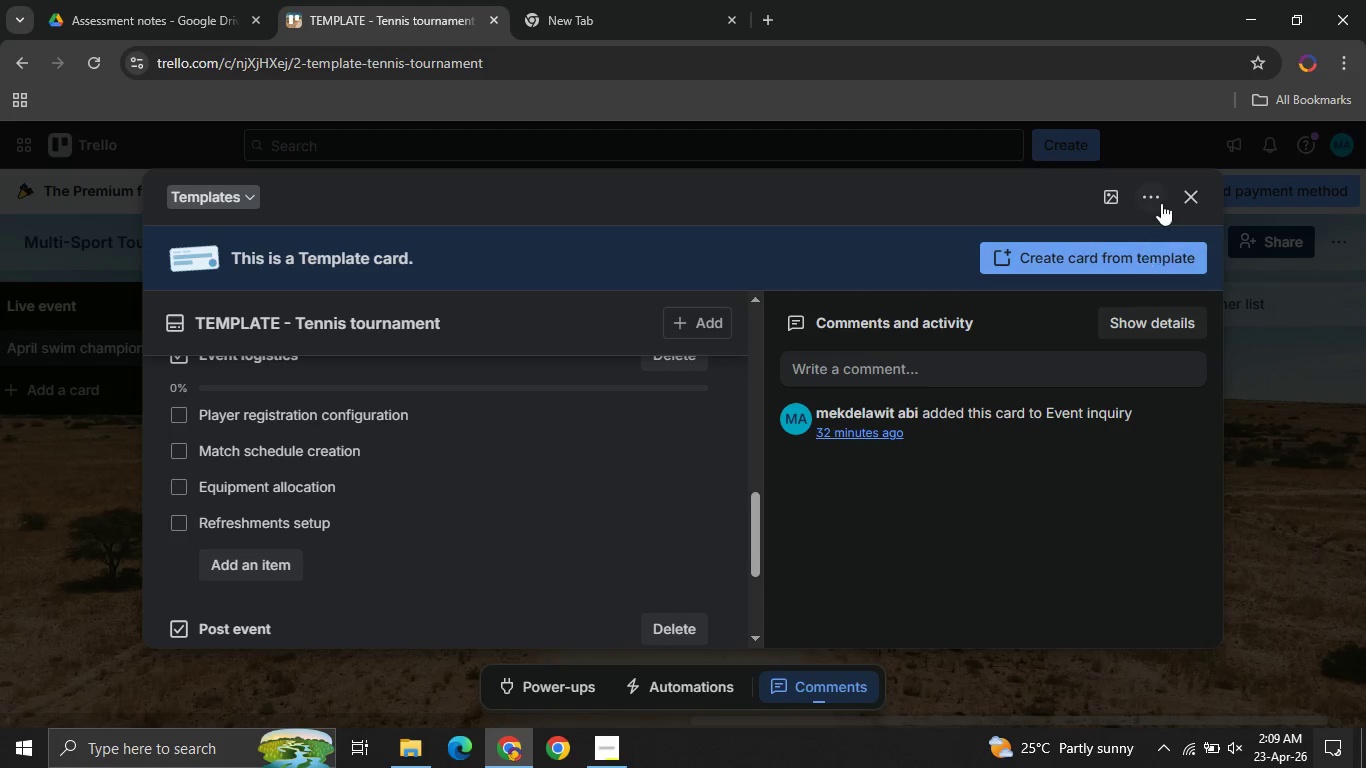 
left_click([1161, 202])
 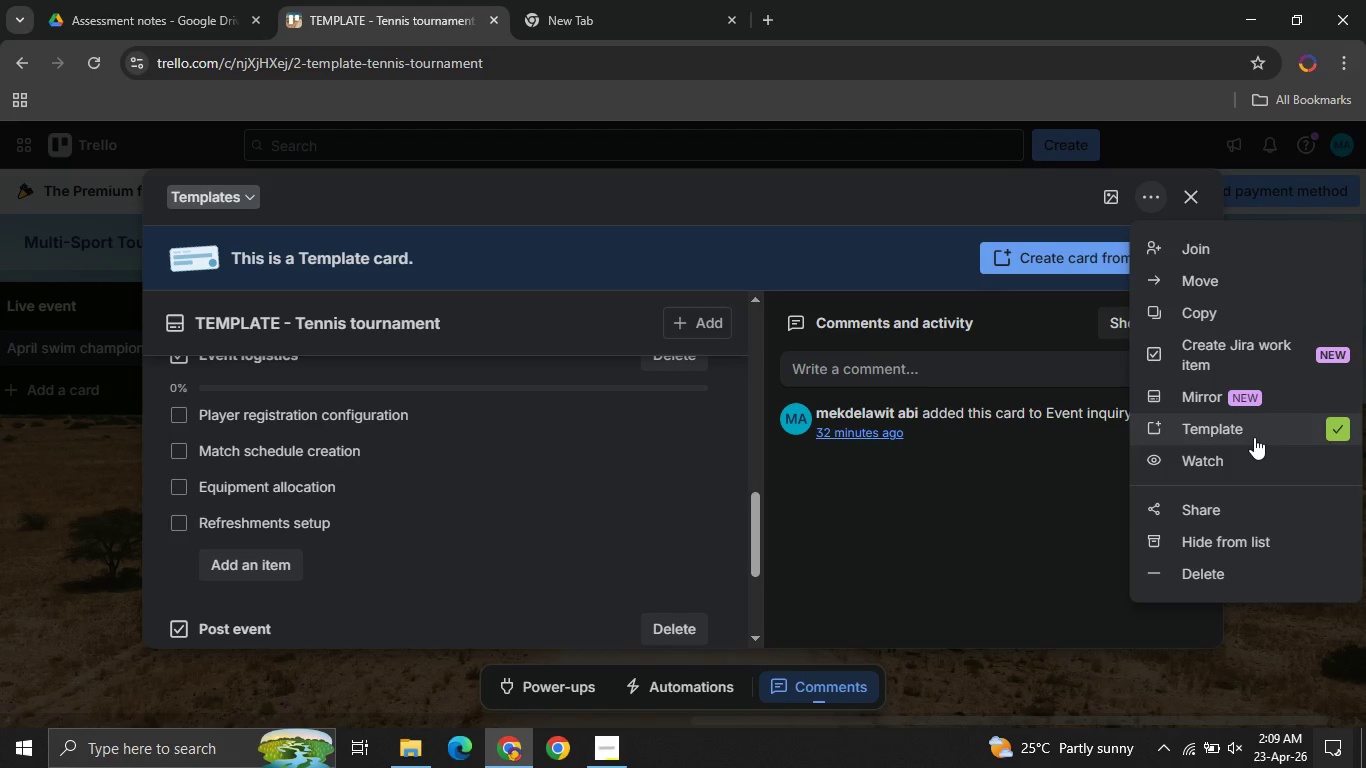 
wait(5.8)
 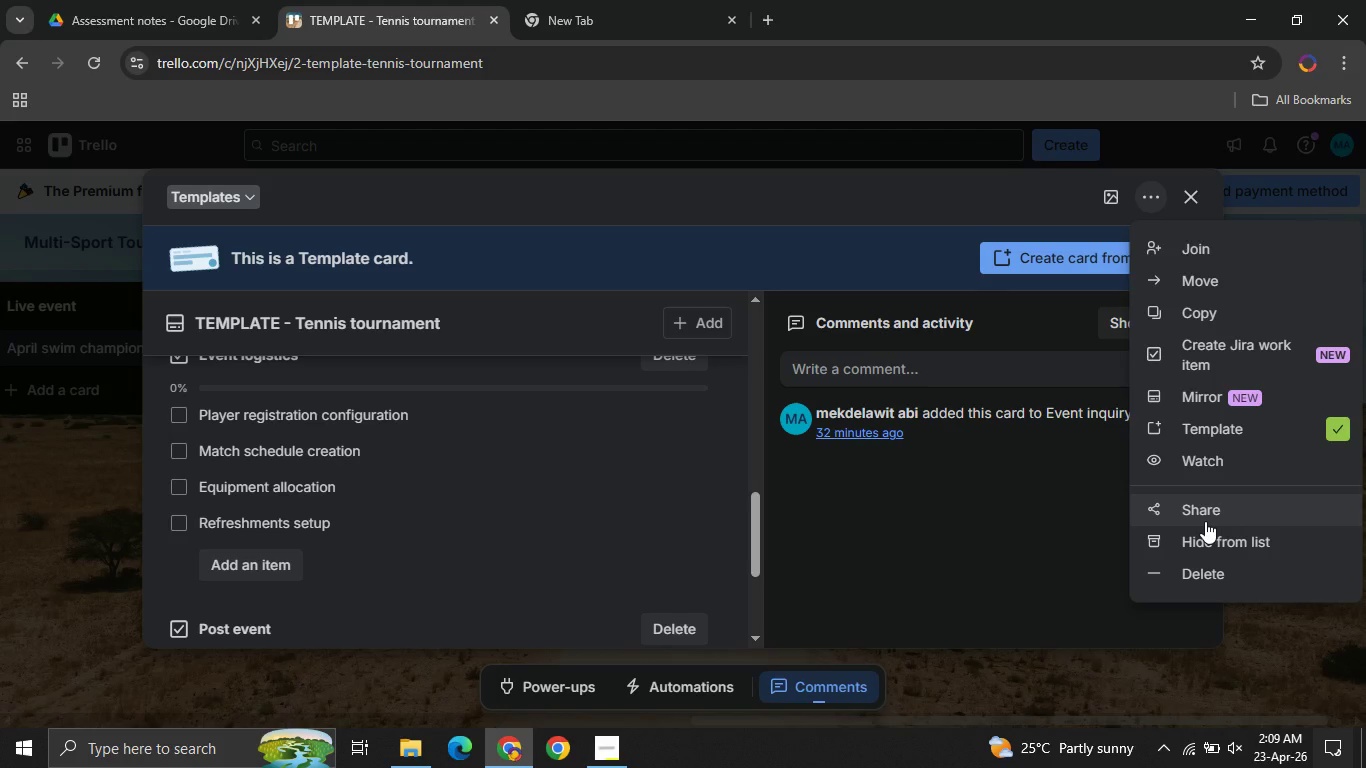 
left_click([947, 527])
 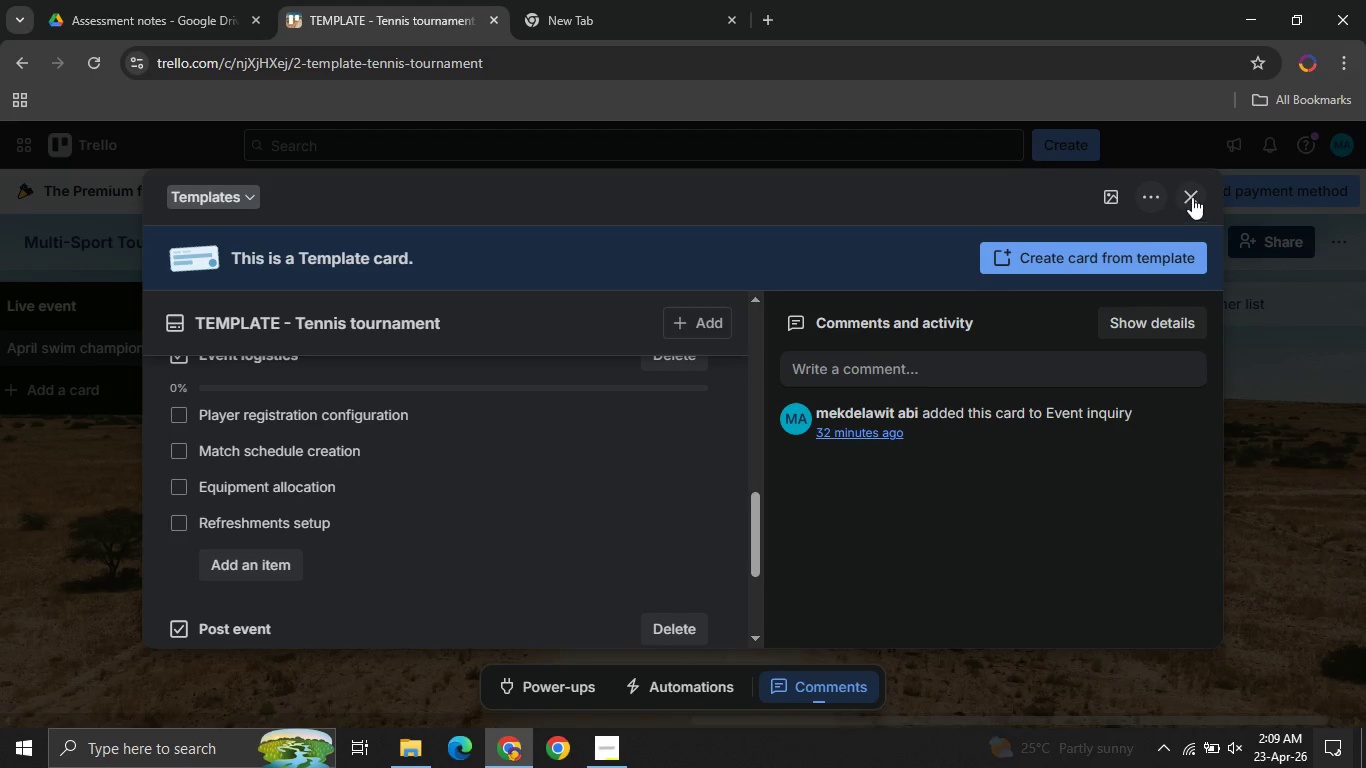 
left_click([1192, 197])
 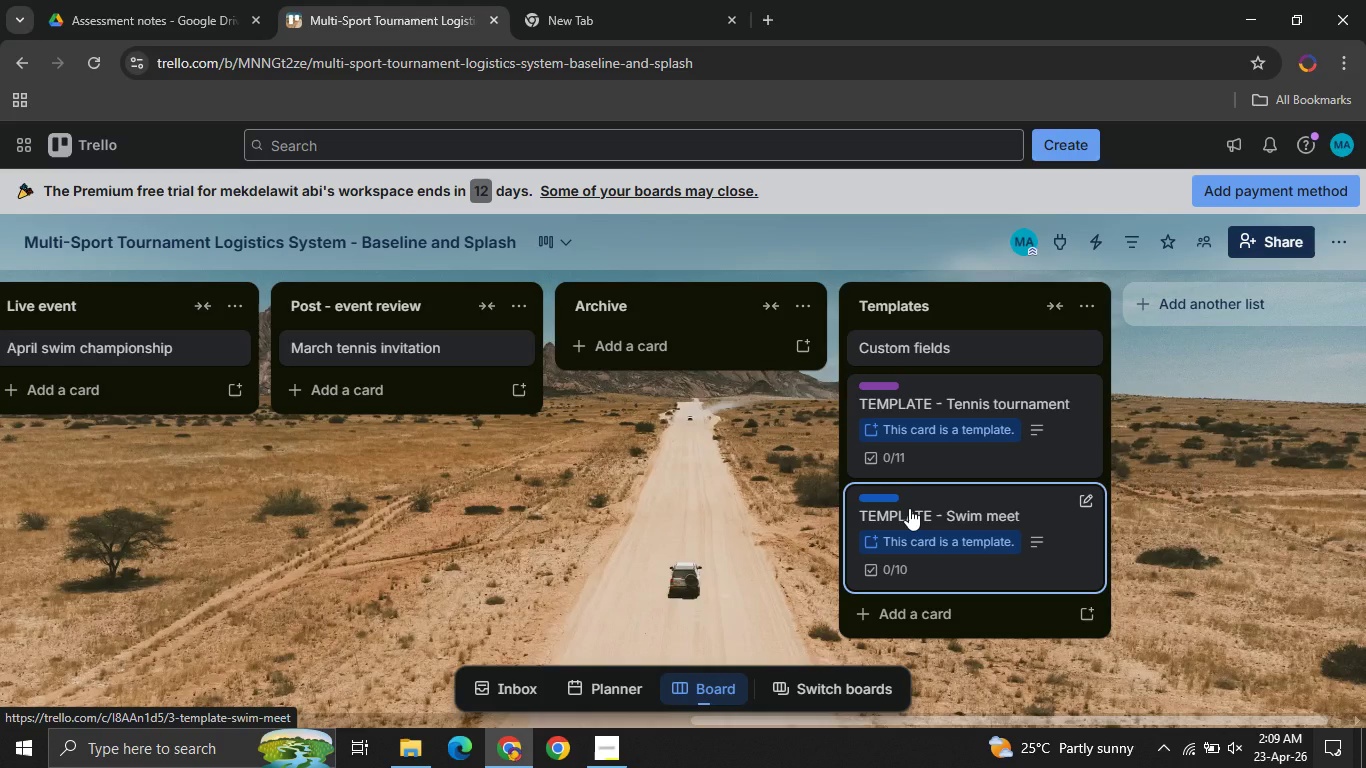 
wait(16.27)
 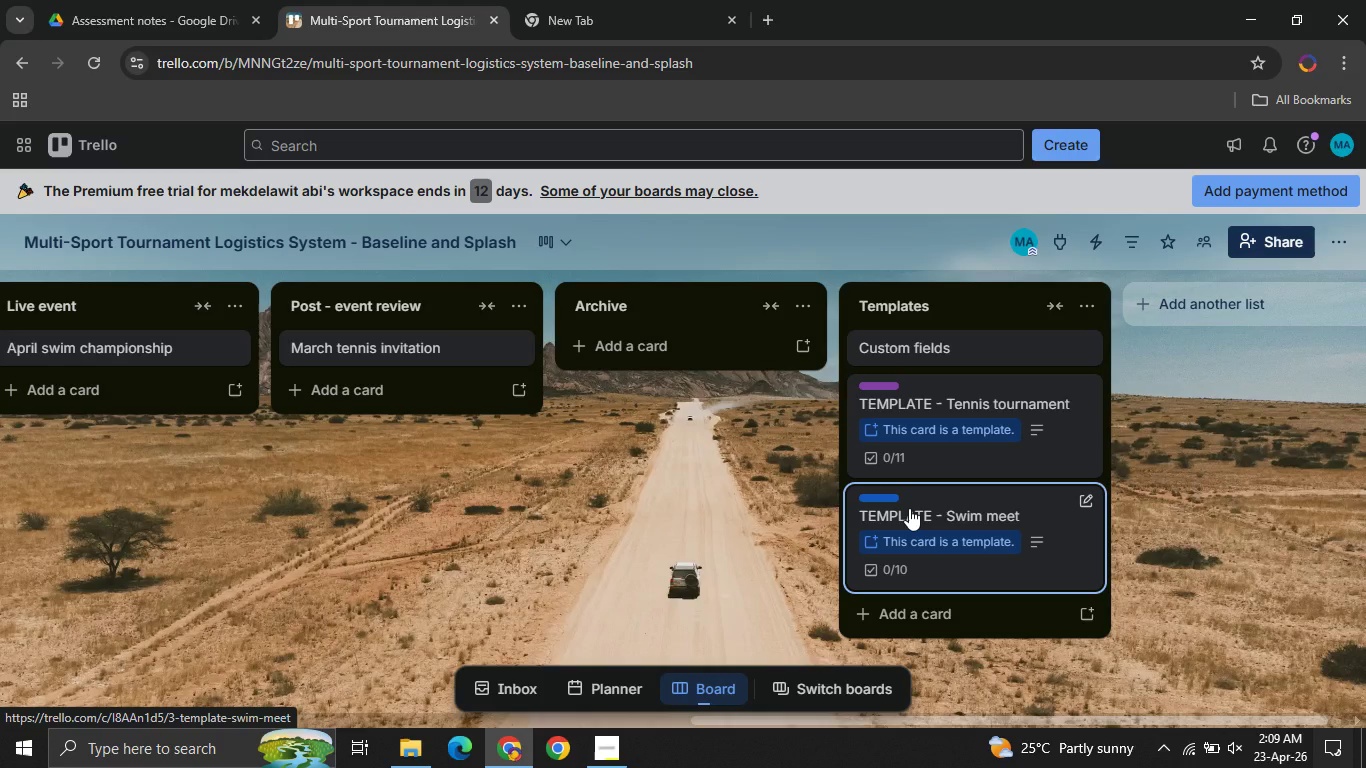 
mouse_move([284, 370])
 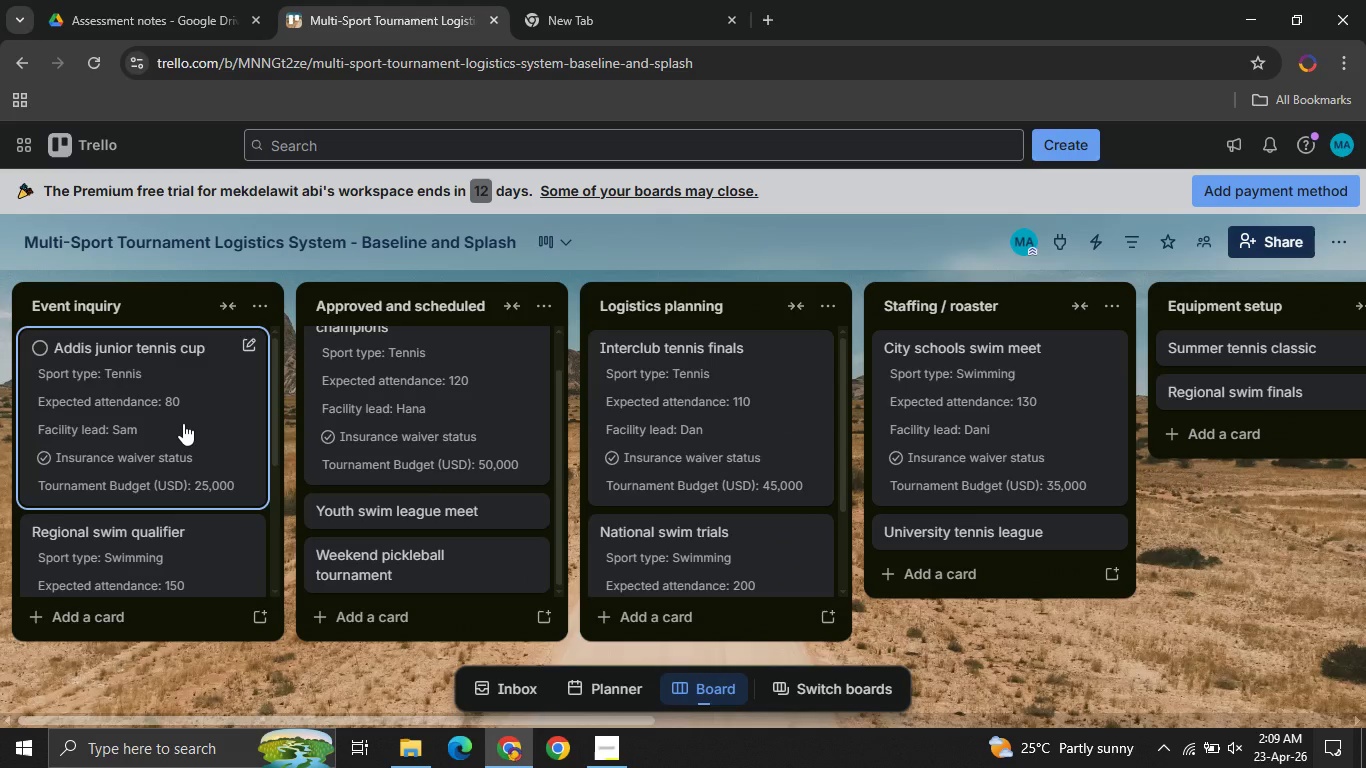 
left_click([183, 423])
 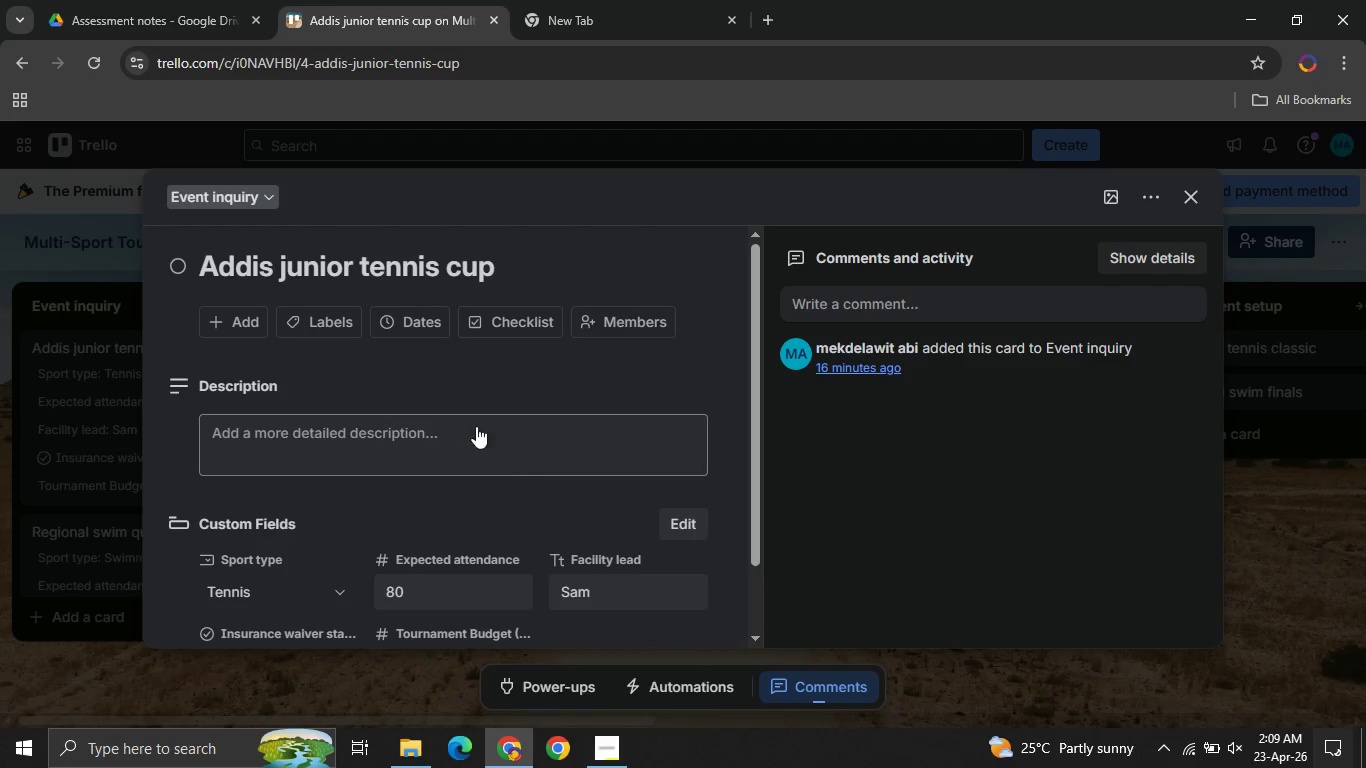 
left_click([427, 323])
 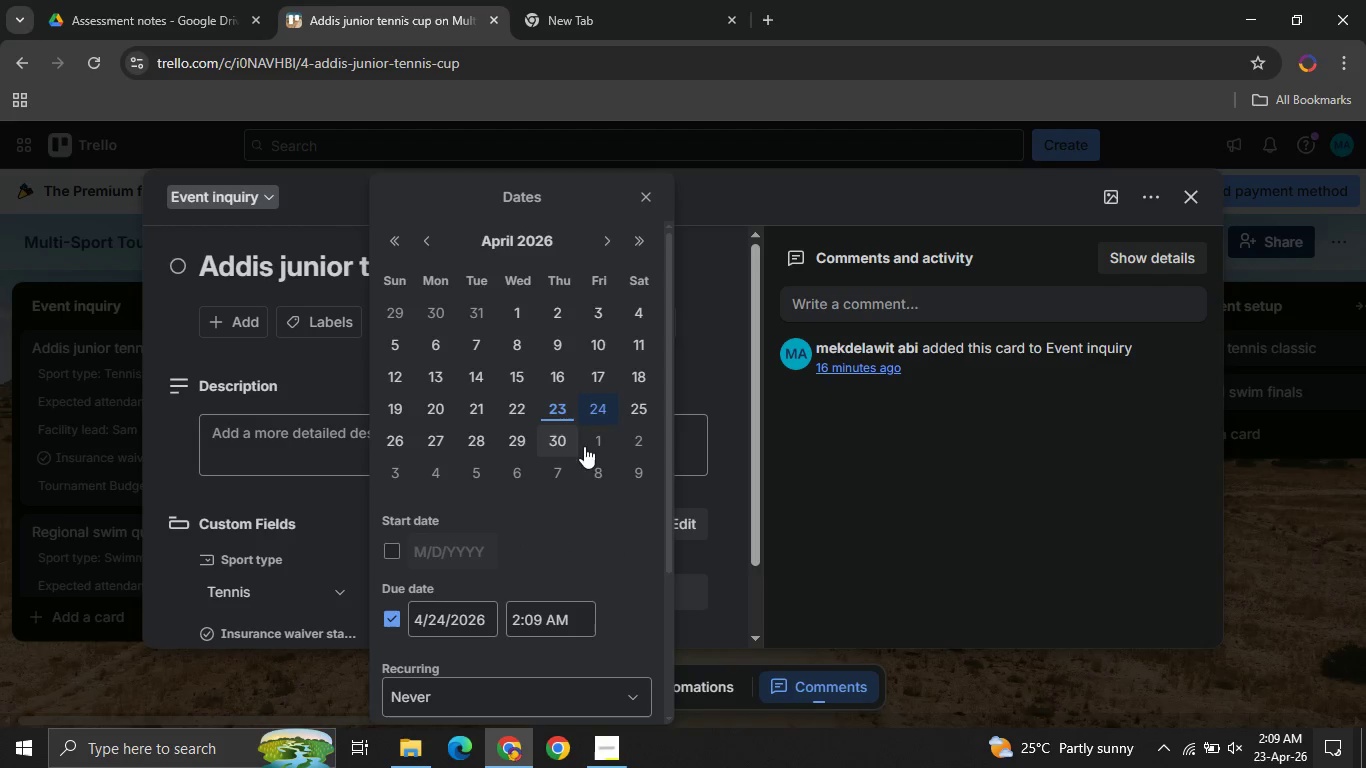 
mouse_move([543, 400])
 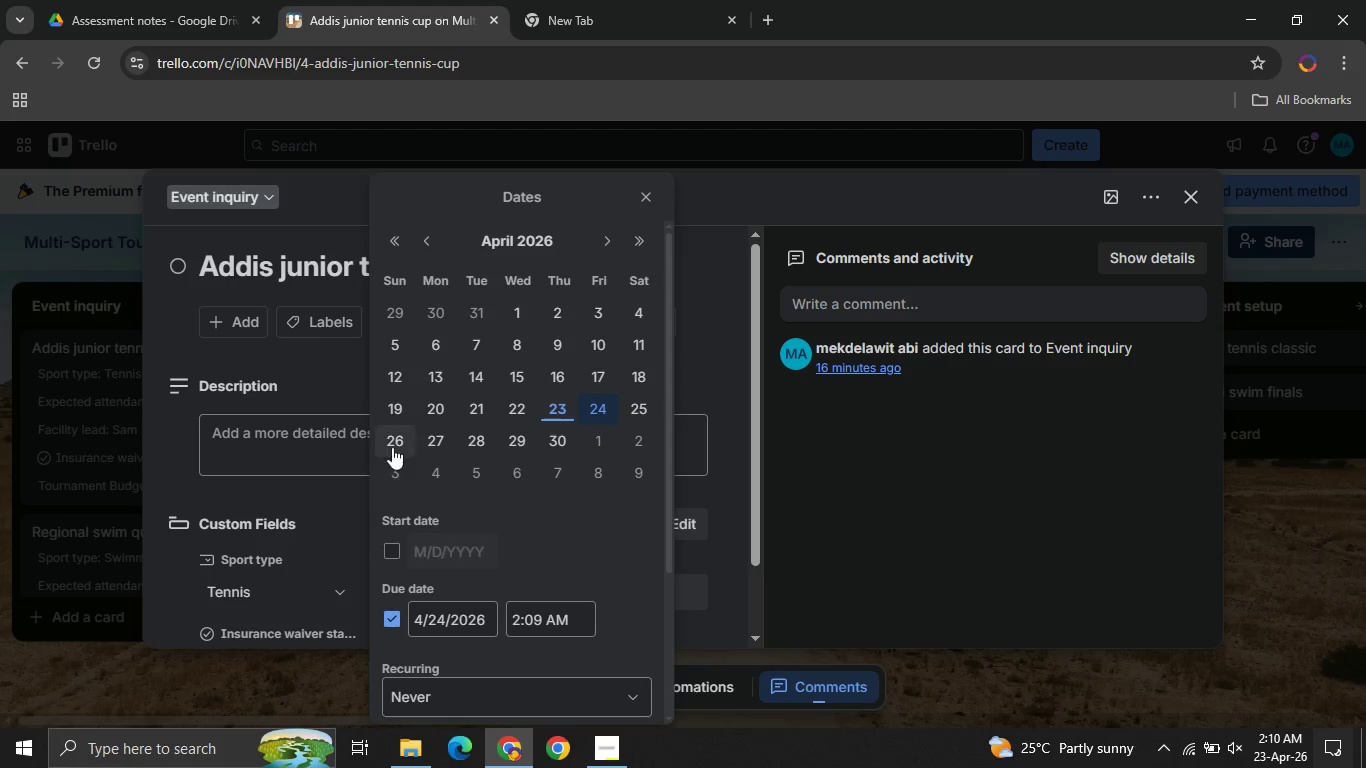 
left_click([392, 446])
 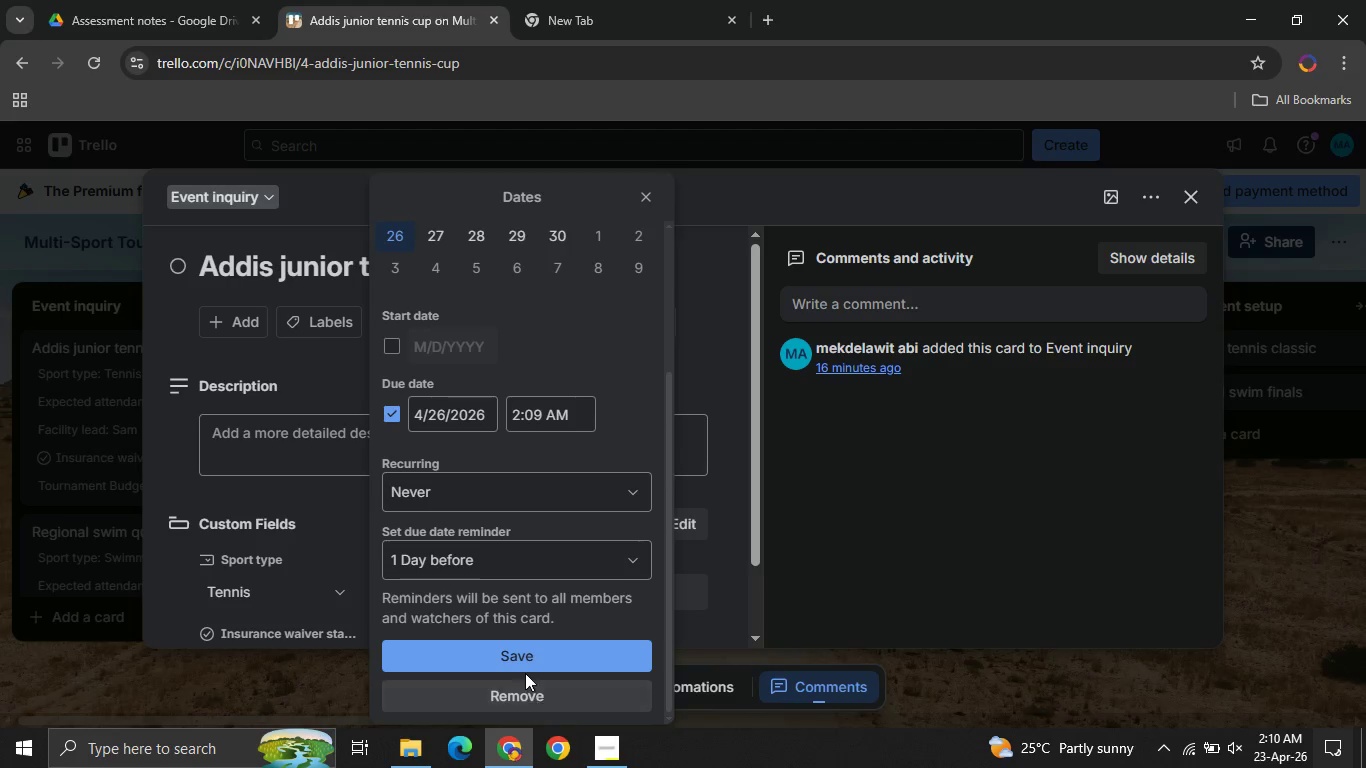 
left_click([516, 656])
 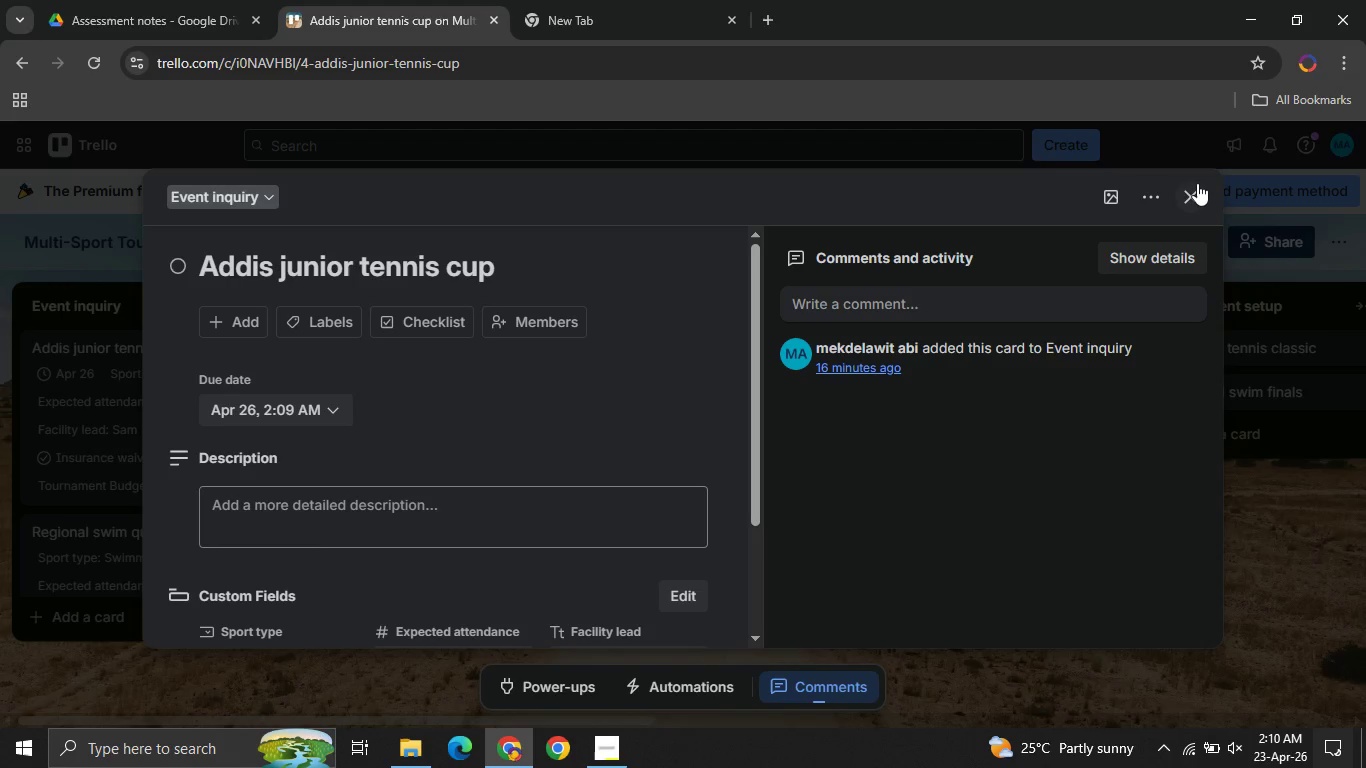 
left_click([1197, 183])
 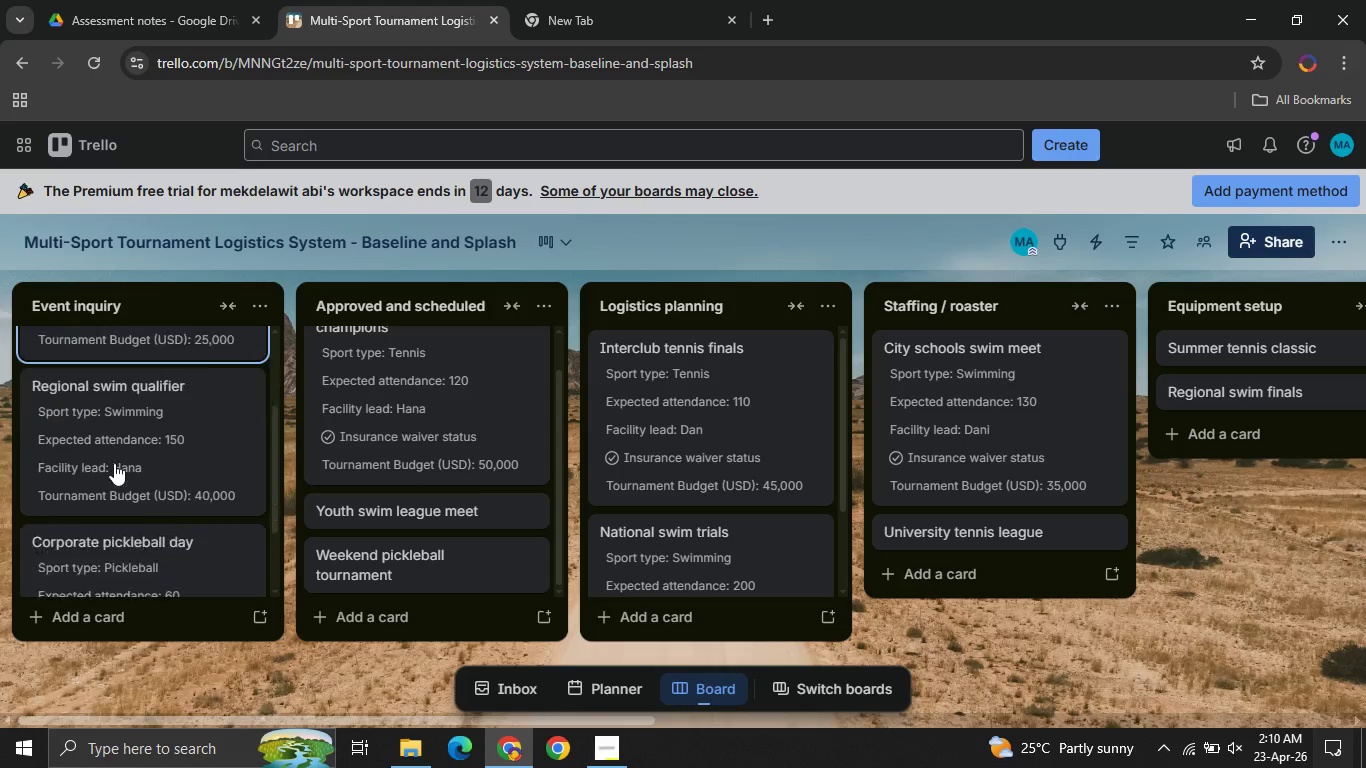 
left_click([125, 426])
 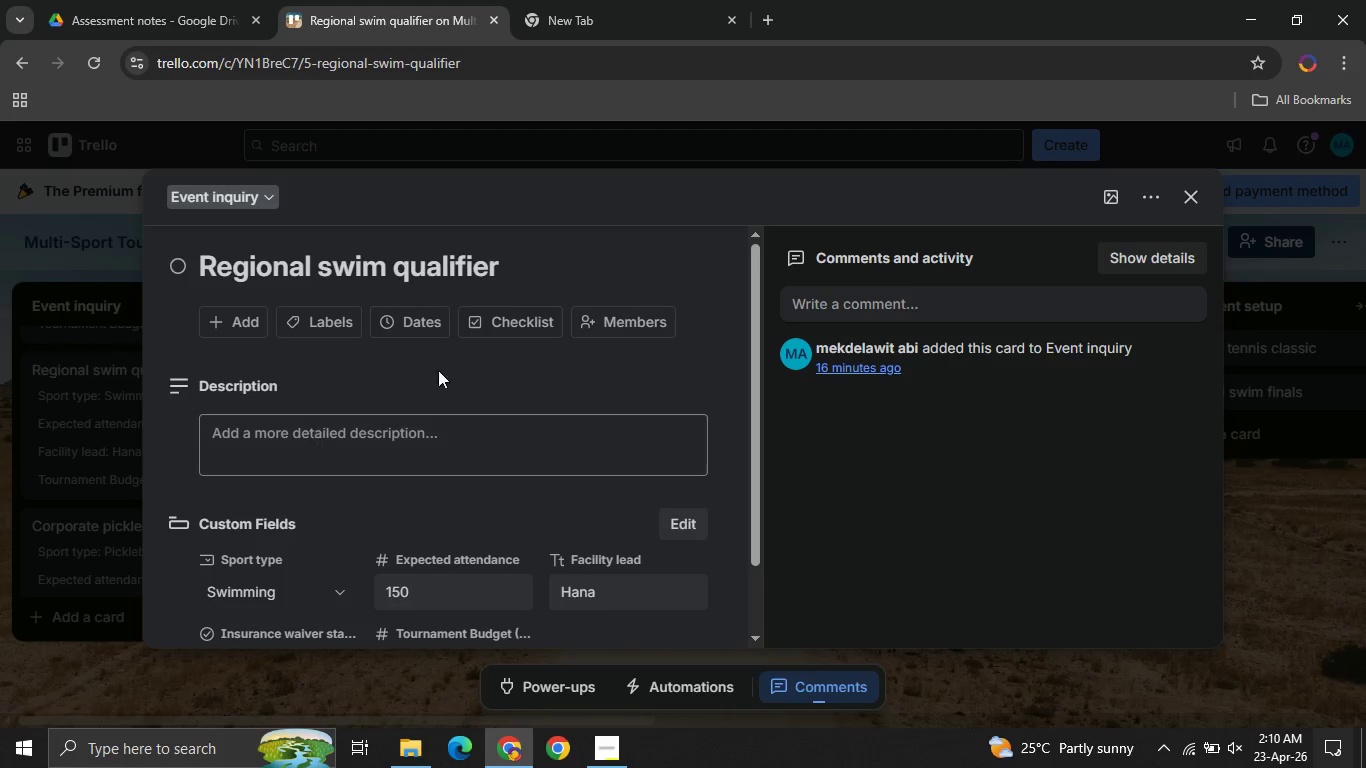 
left_click([432, 327])
 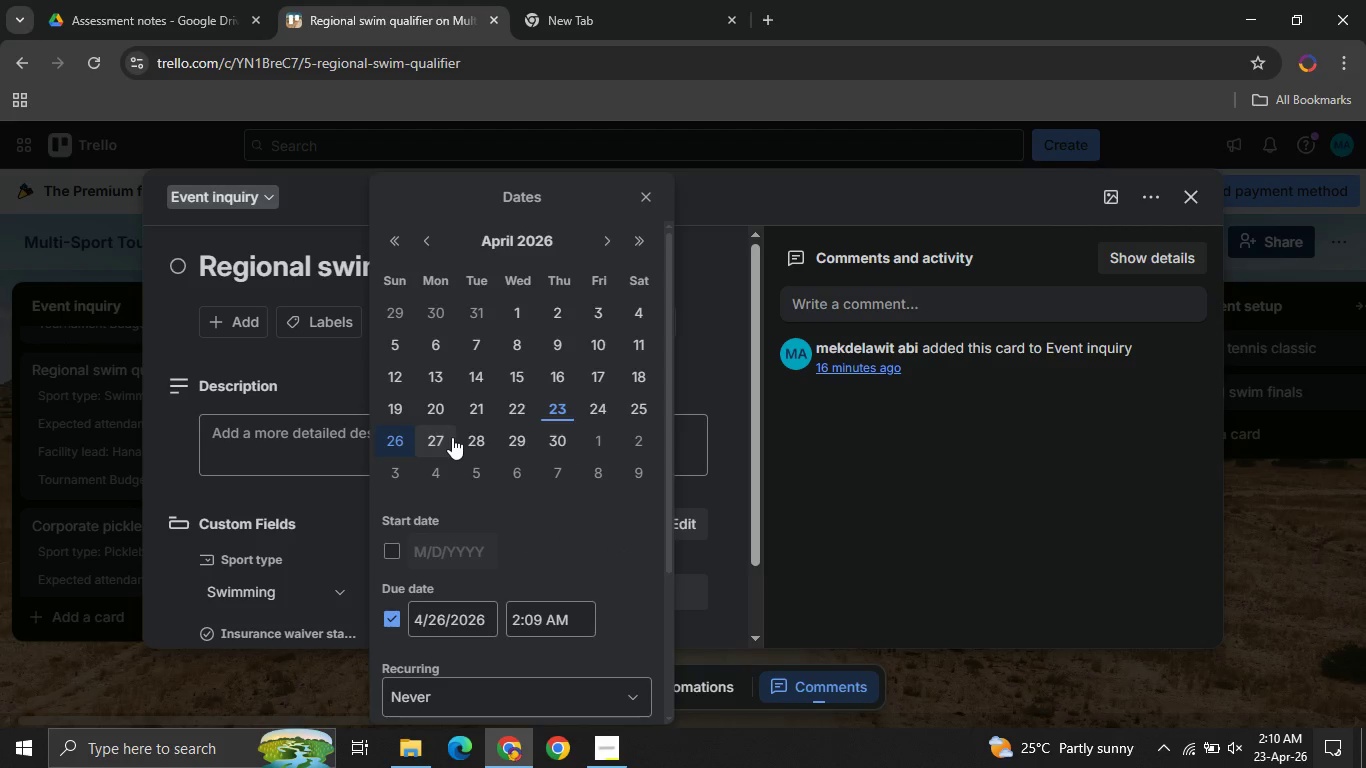 
left_click([459, 437])
 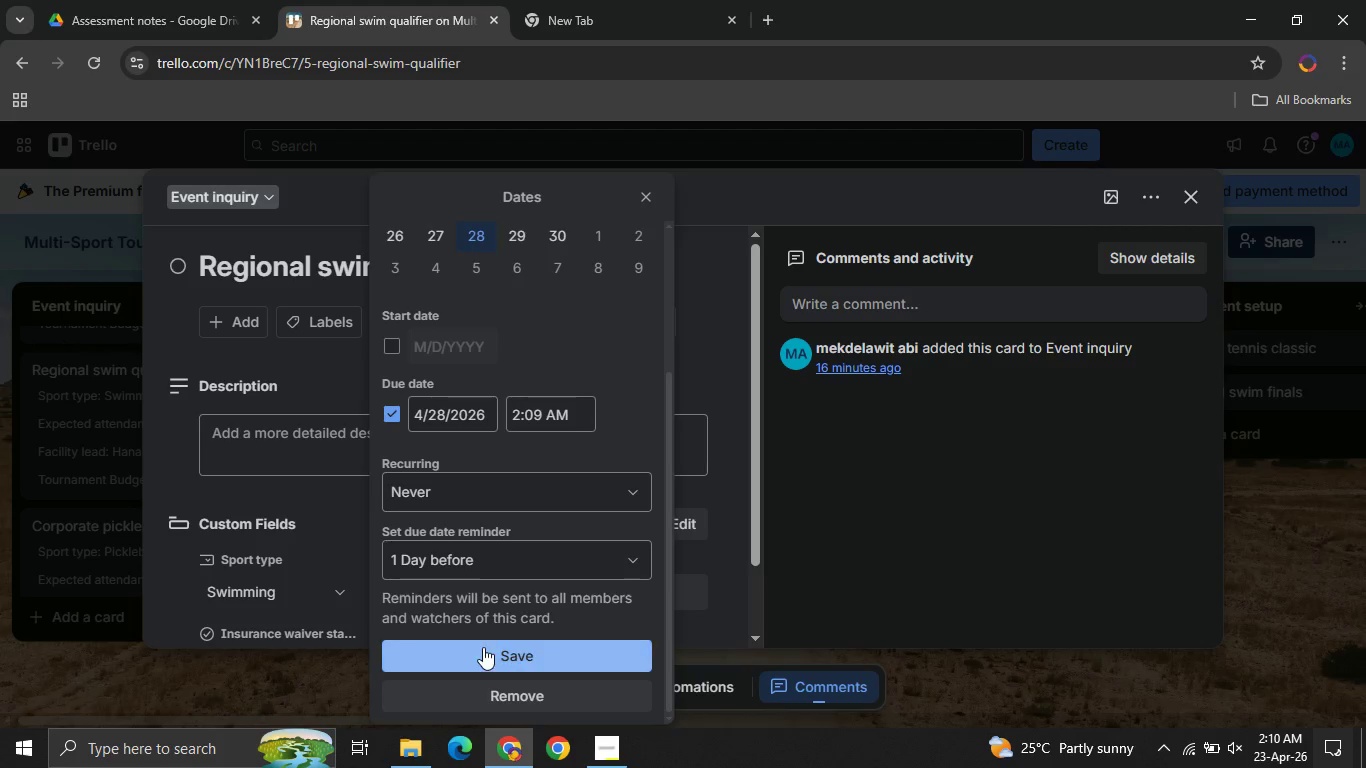 
left_click([480, 649])
 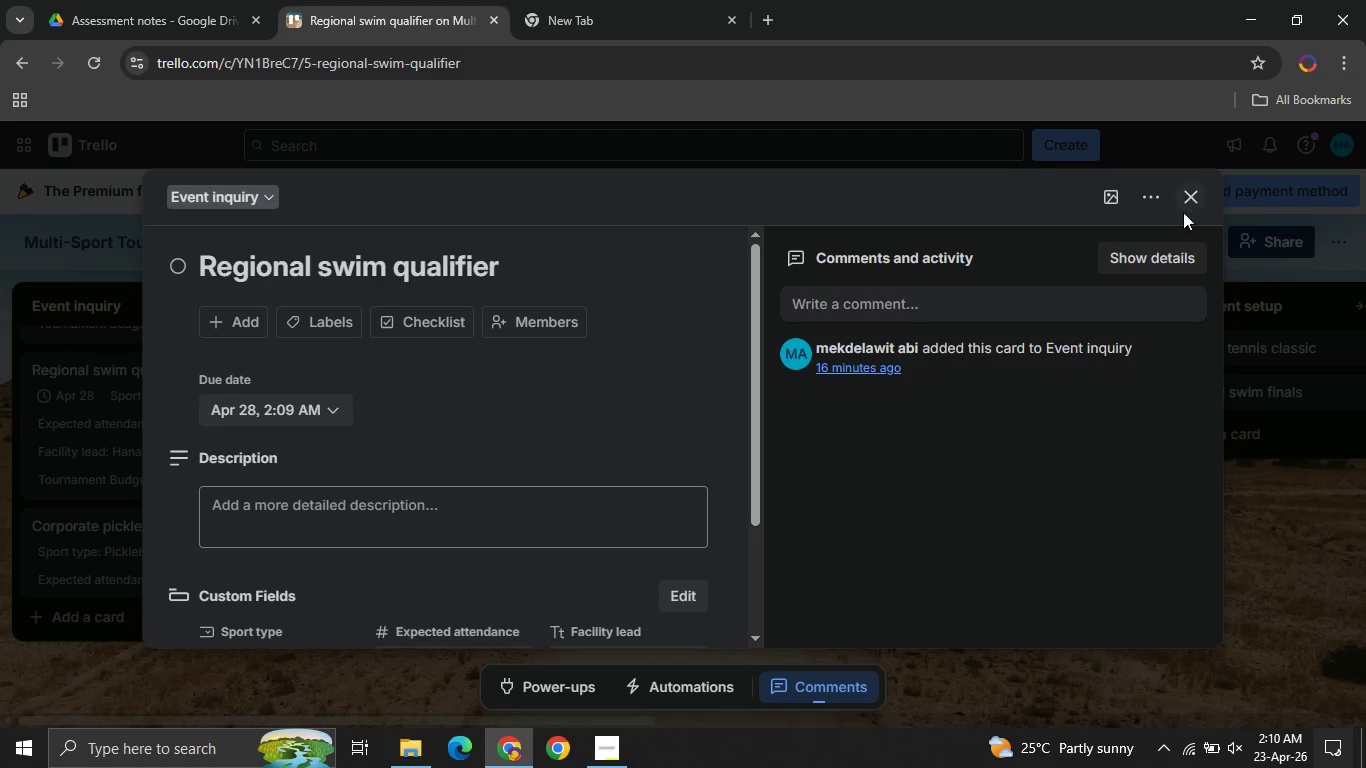 
left_click([1183, 213])
 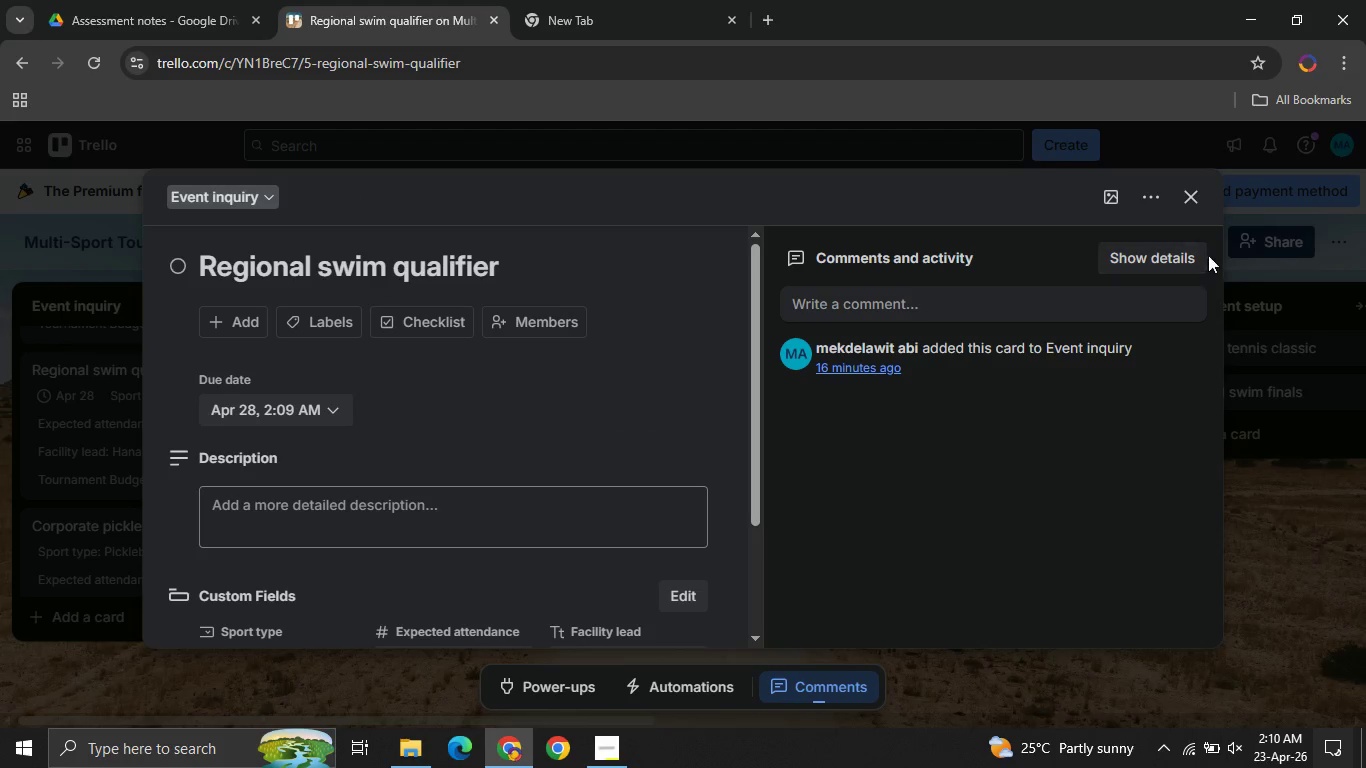 
left_click([1188, 191])
 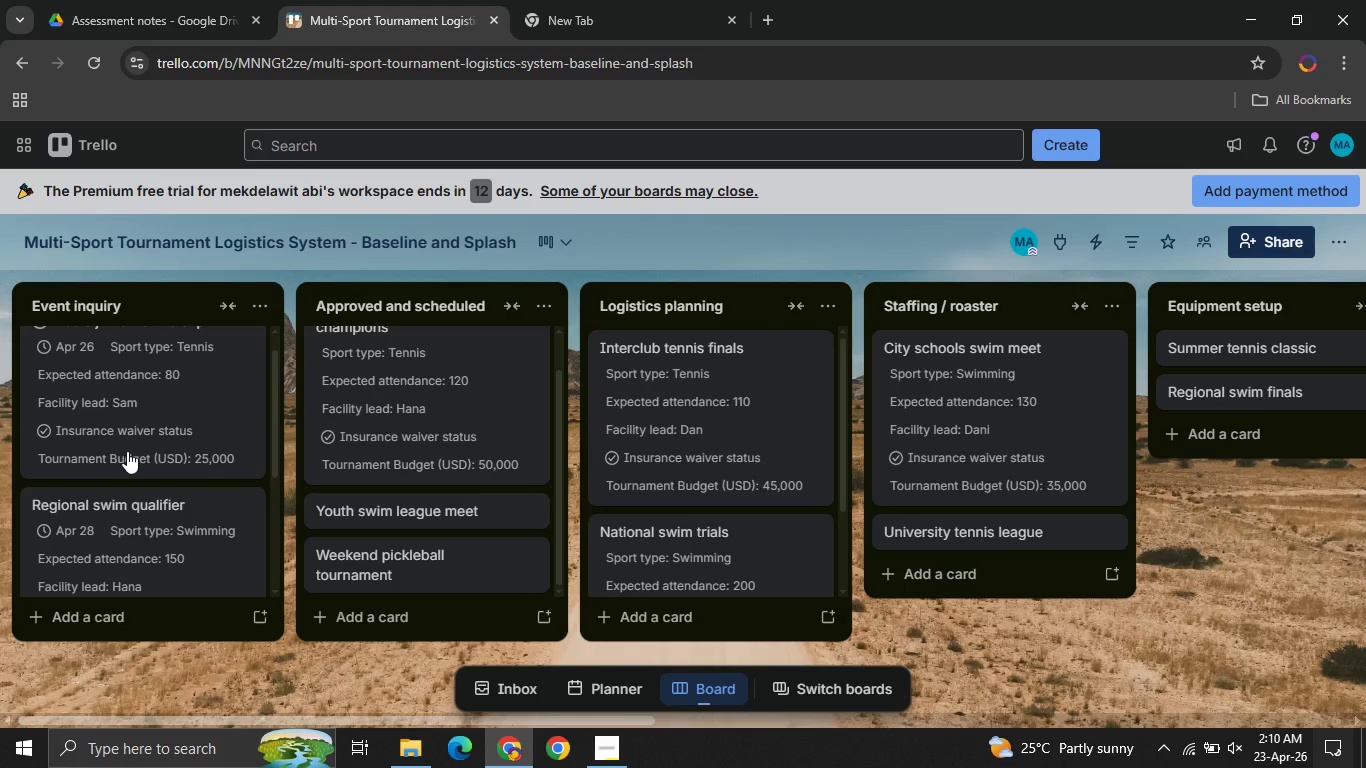 
mouse_move([437, 424])
 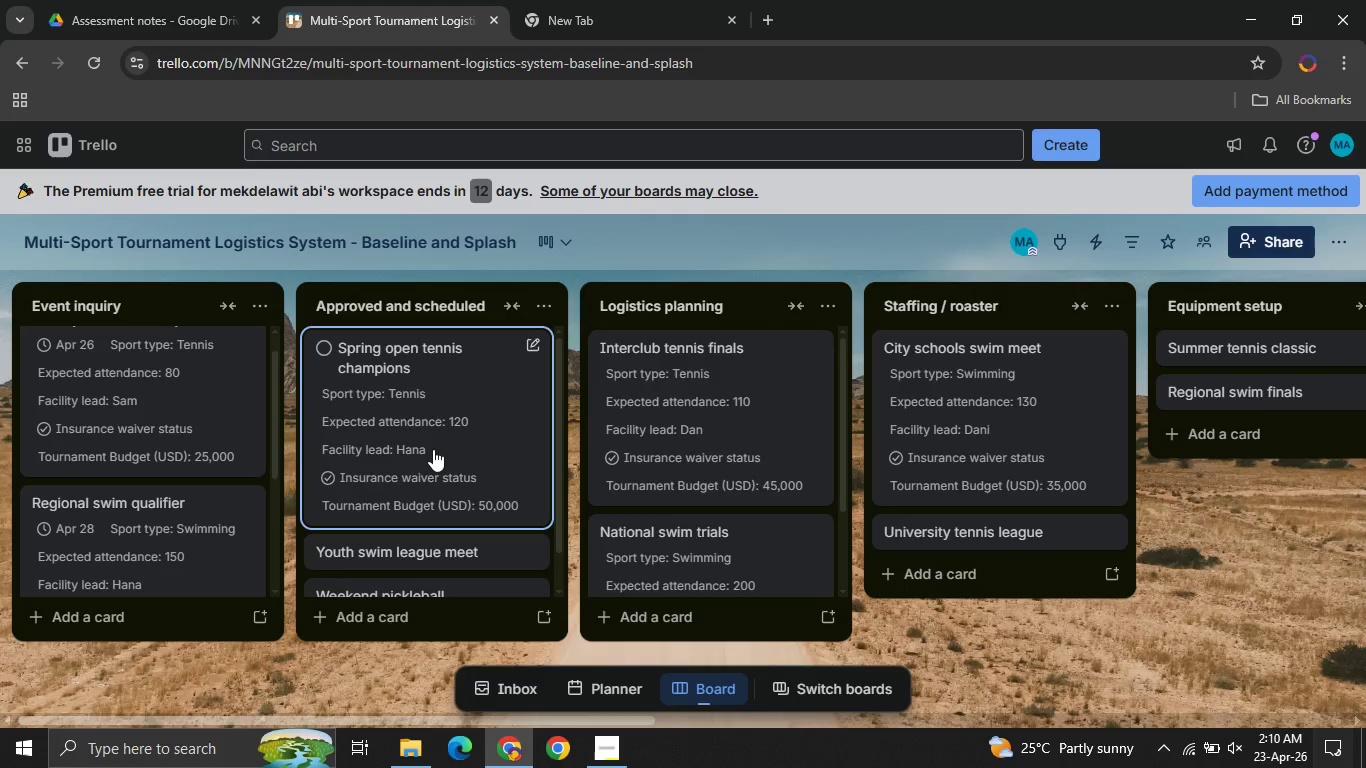 
left_click([433, 449])
 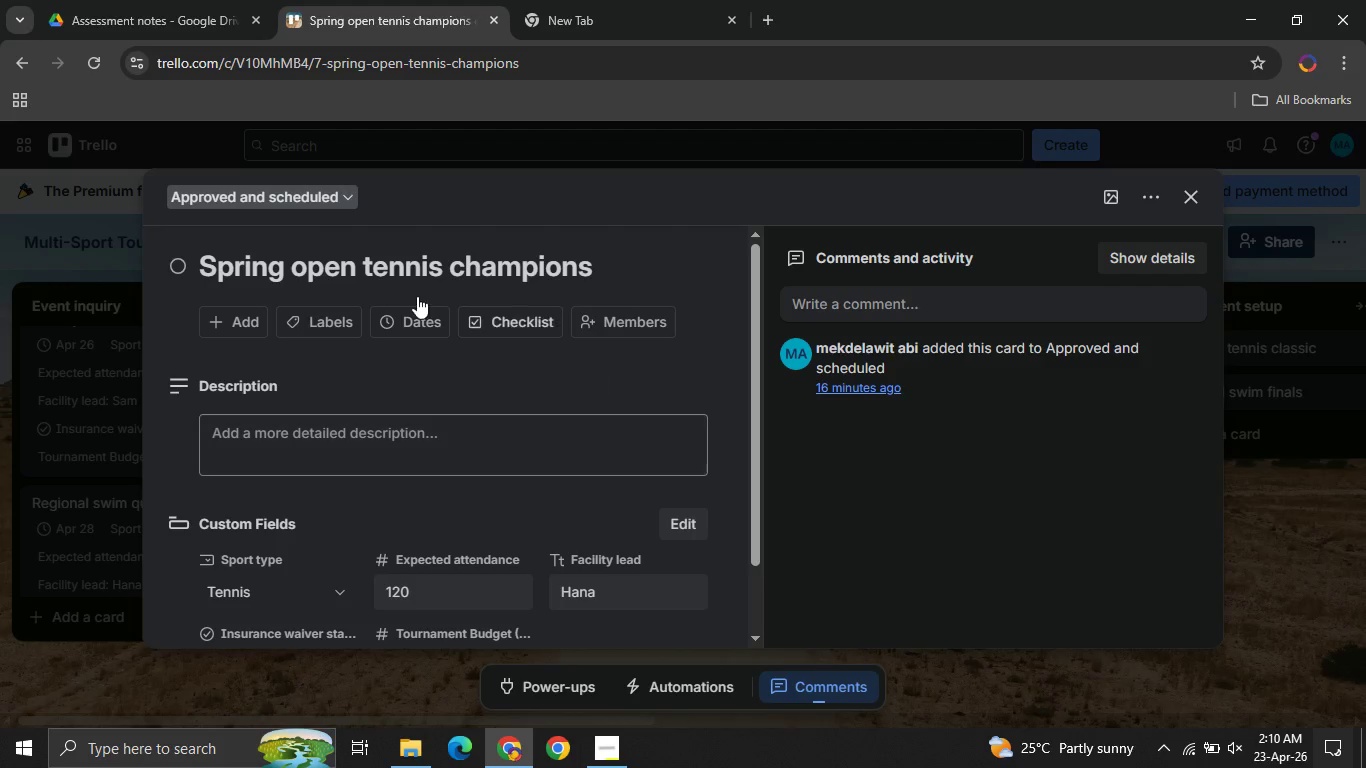 
left_click([415, 327])
 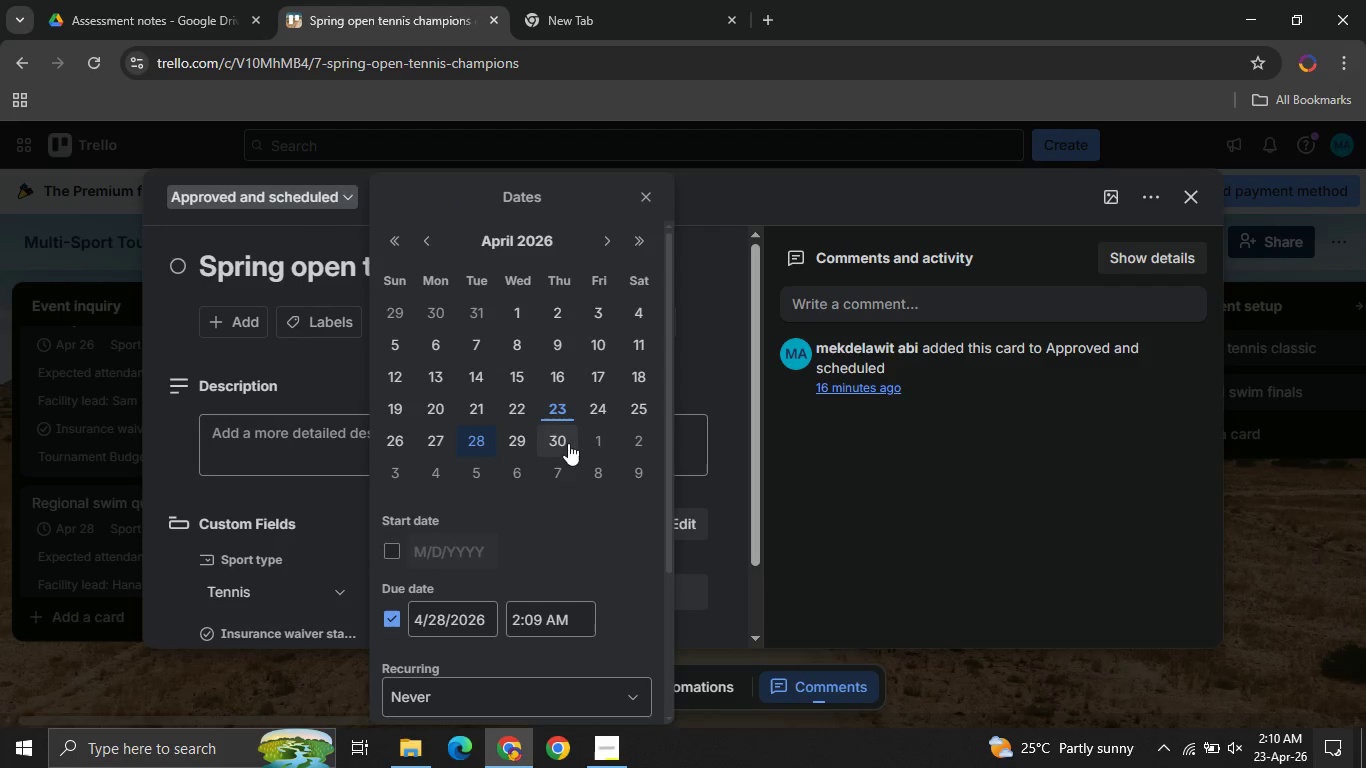 
left_click([604, 432])
 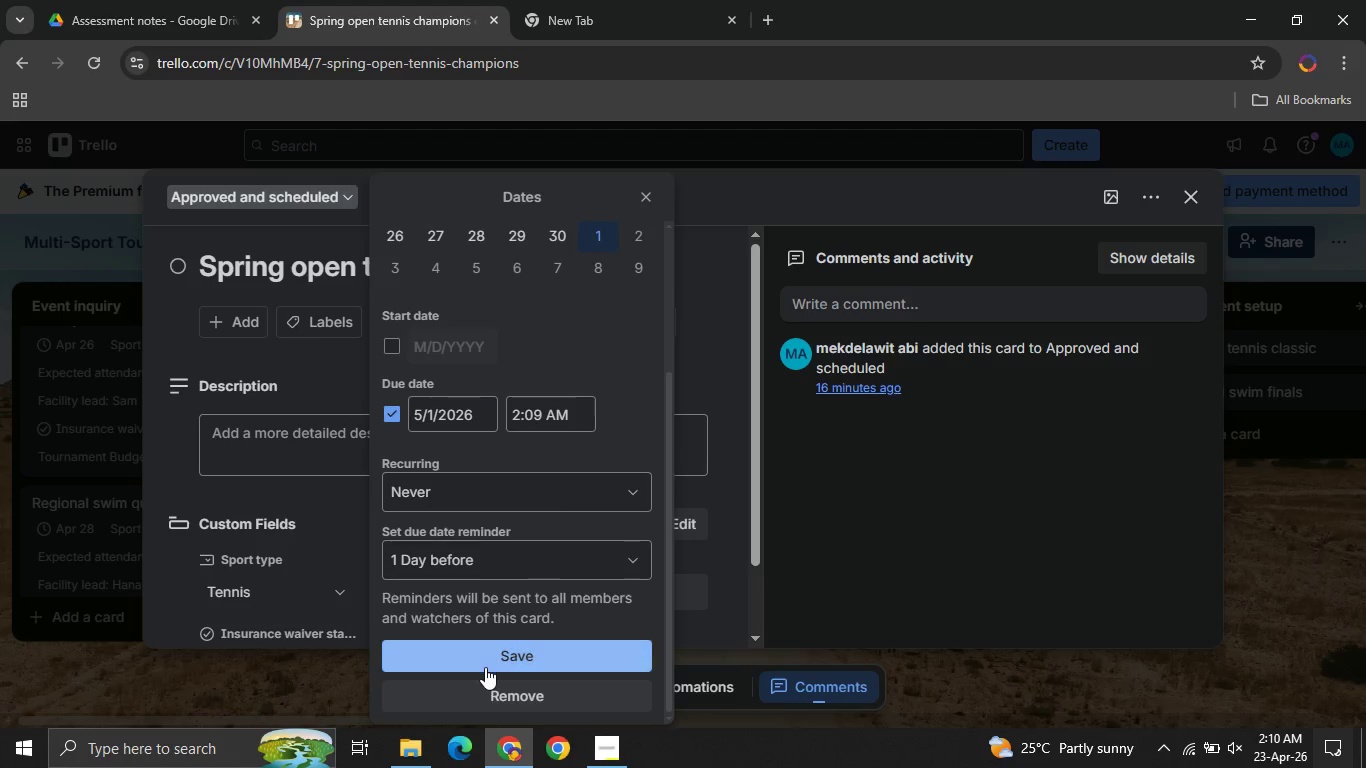 
left_click([485, 667])
 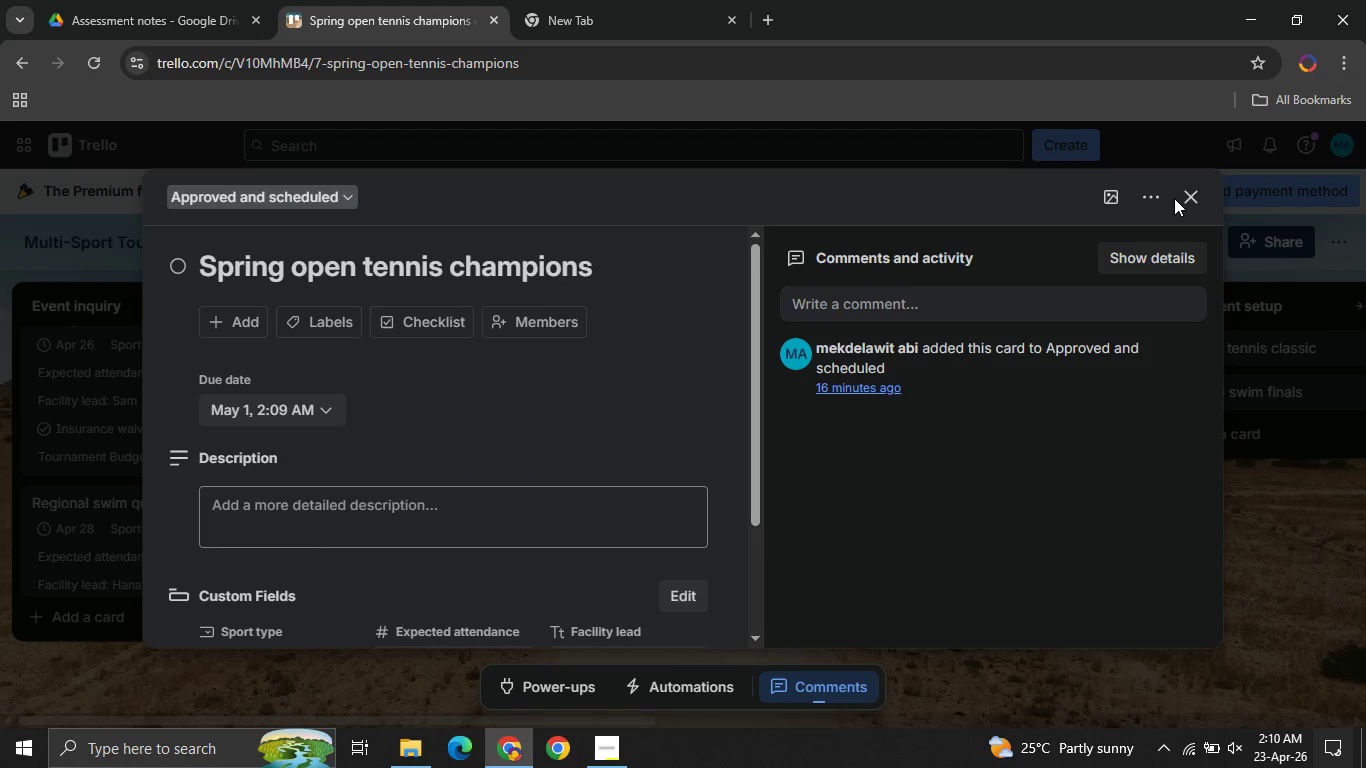 
left_click([1174, 198])
 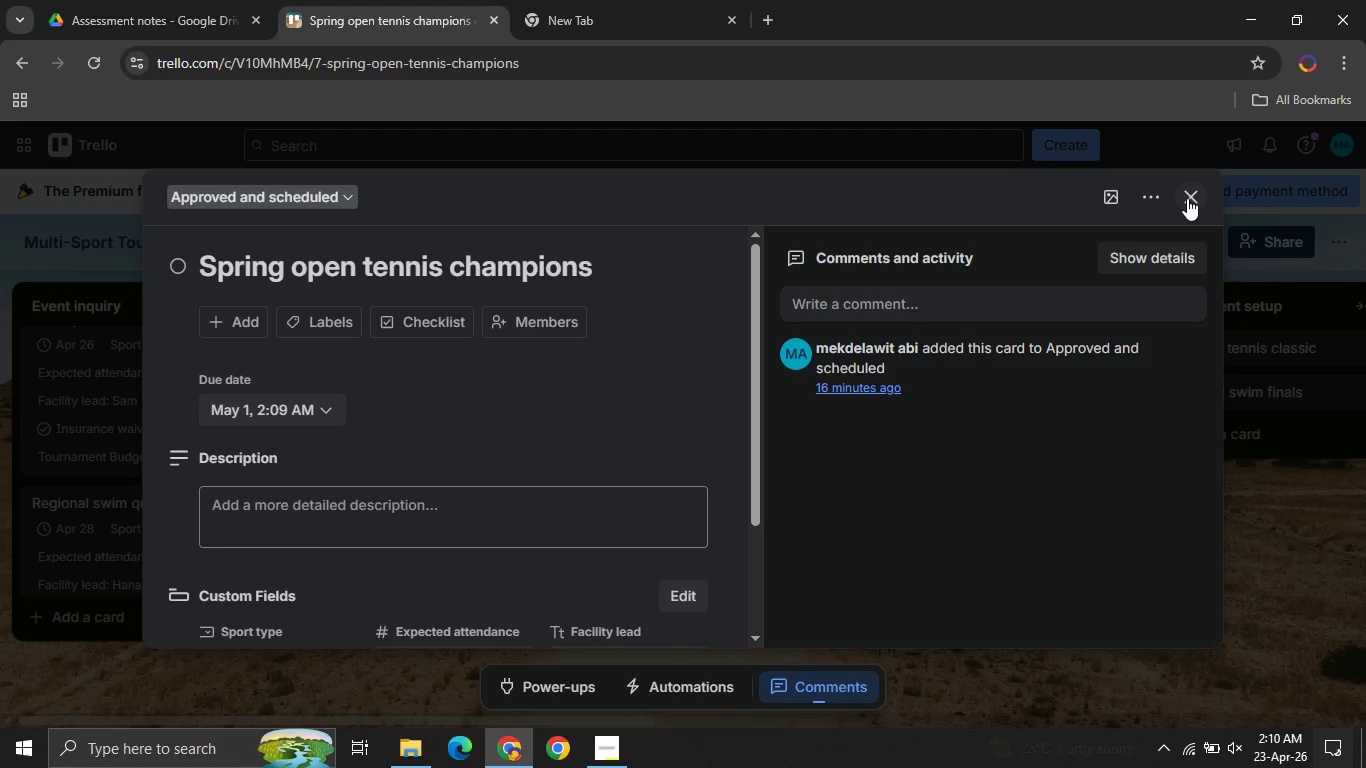 
left_click([1187, 198])
 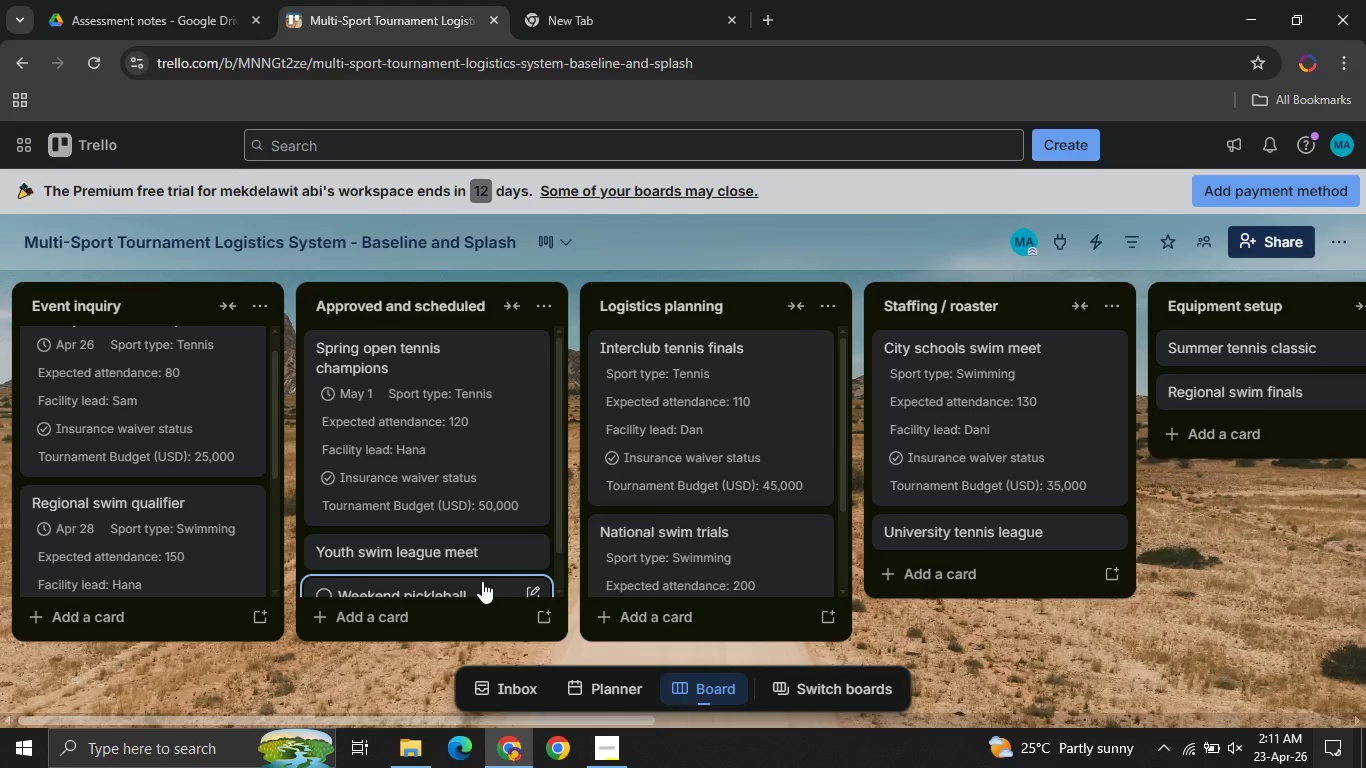 
wait(28.03)
 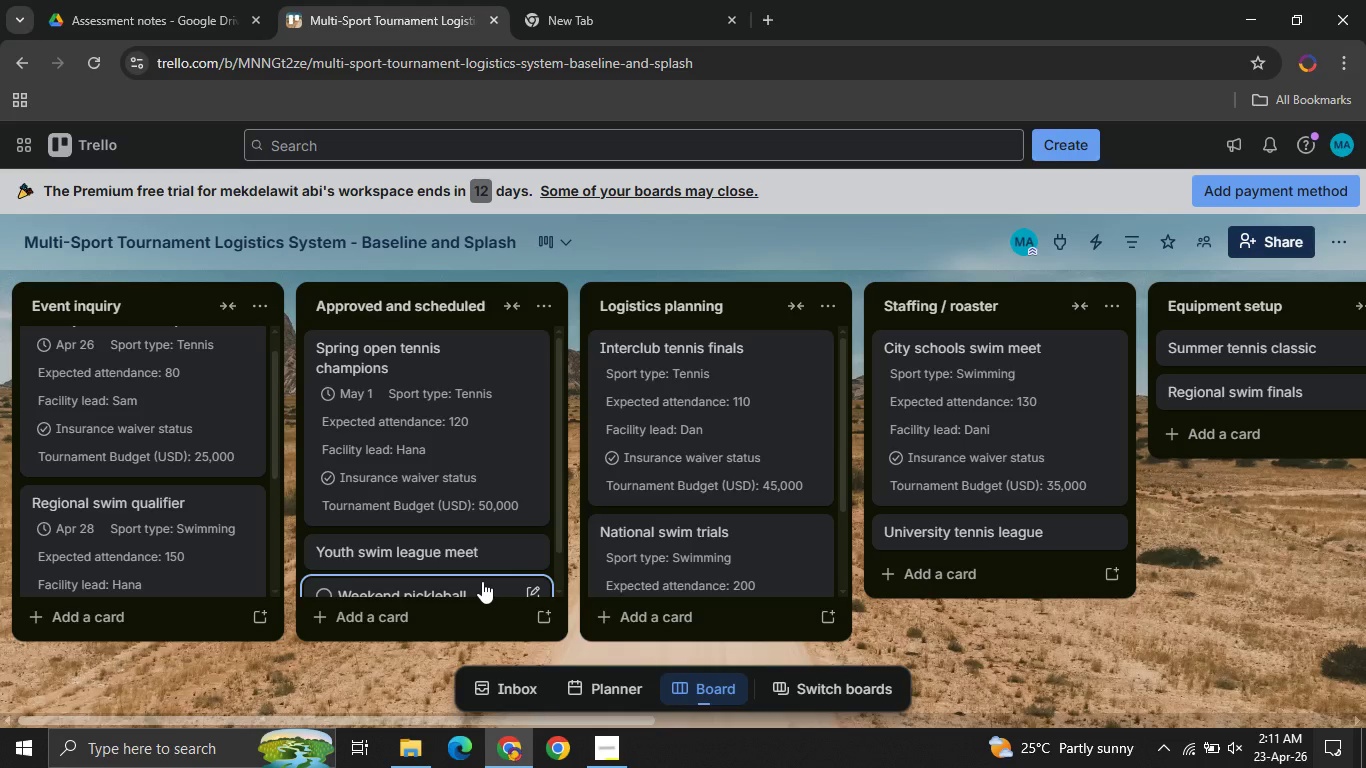 
left_click([126, 525])
 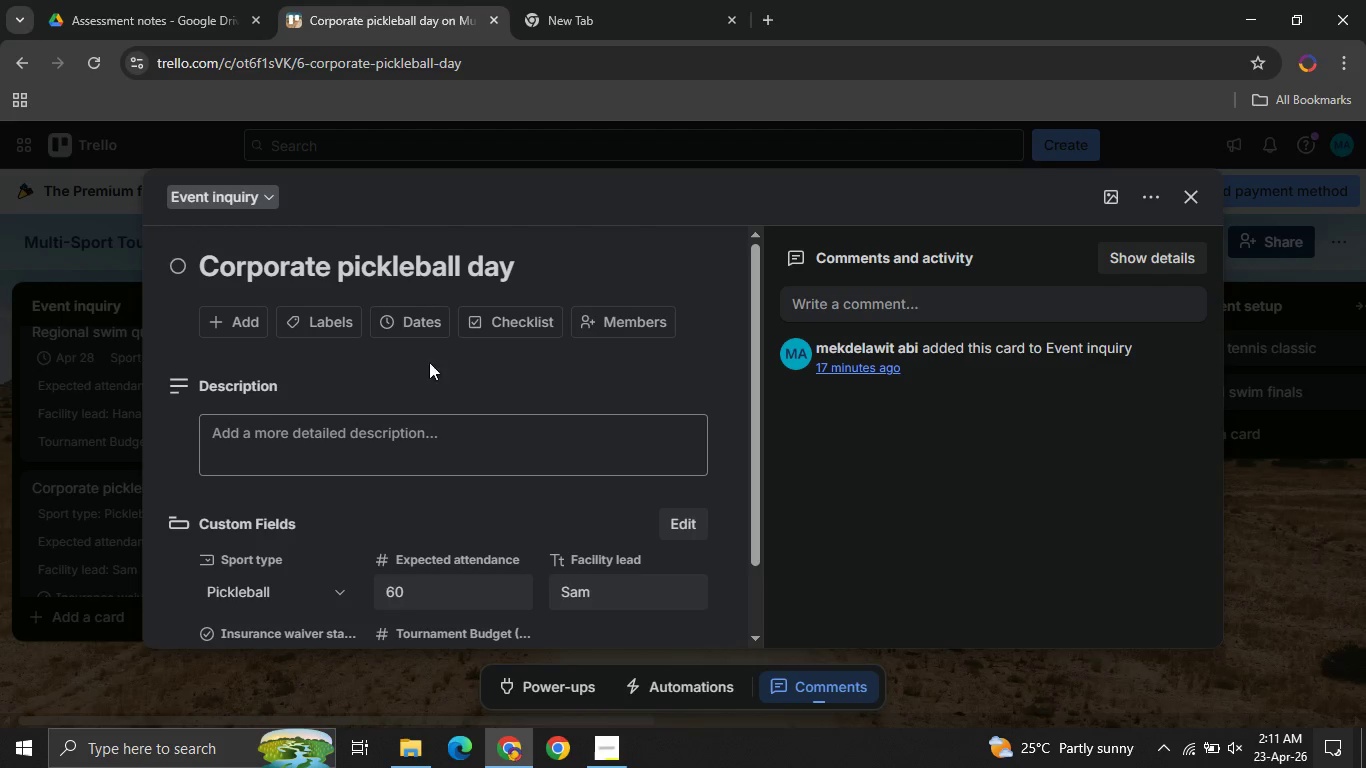 
left_click([428, 322])
 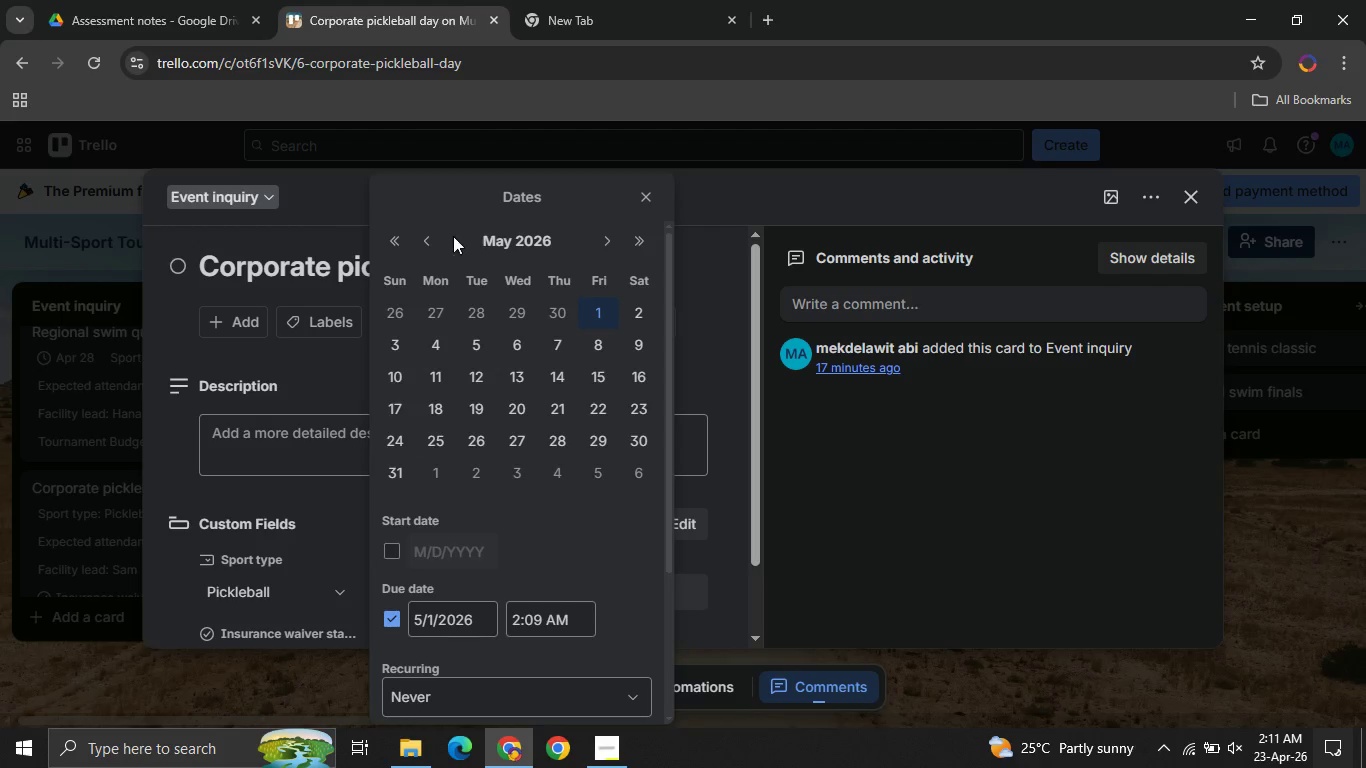 
left_click([427, 234])
 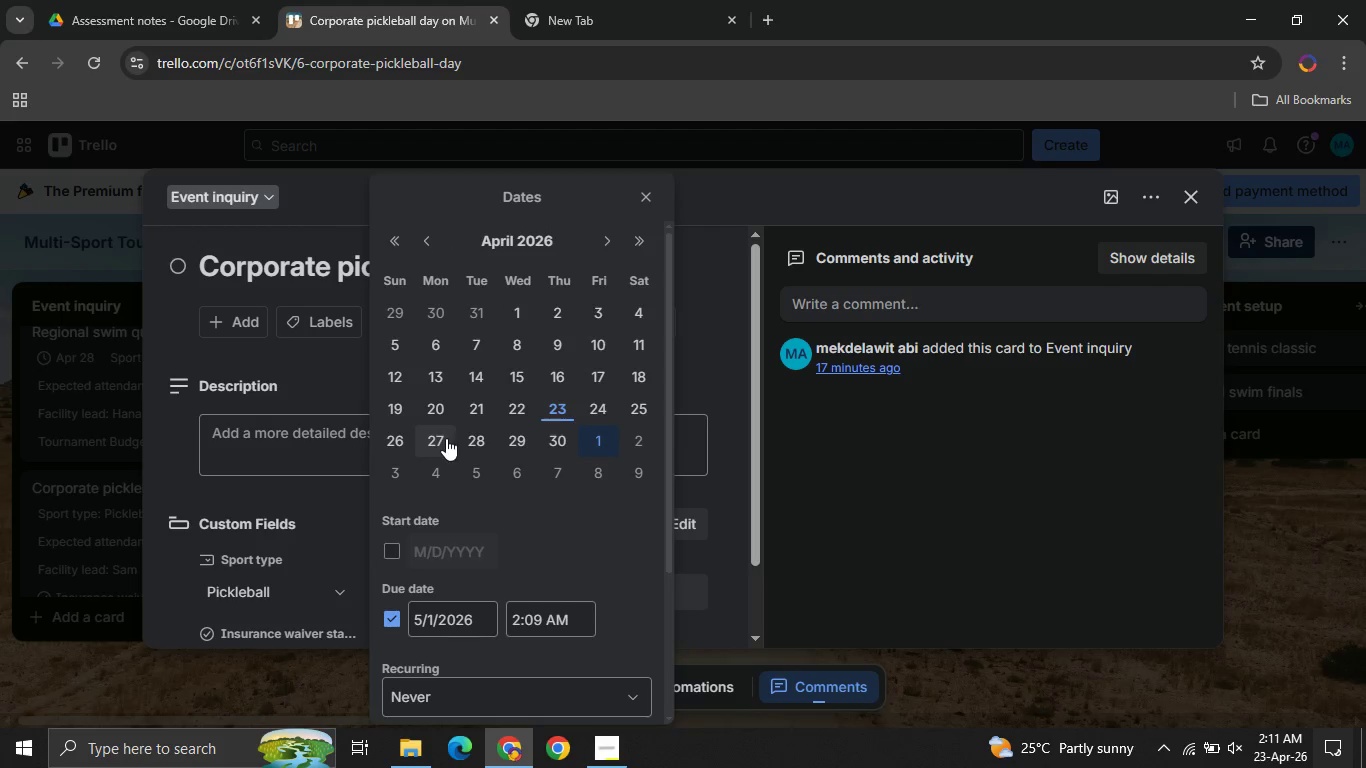 
left_click([476, 440])
 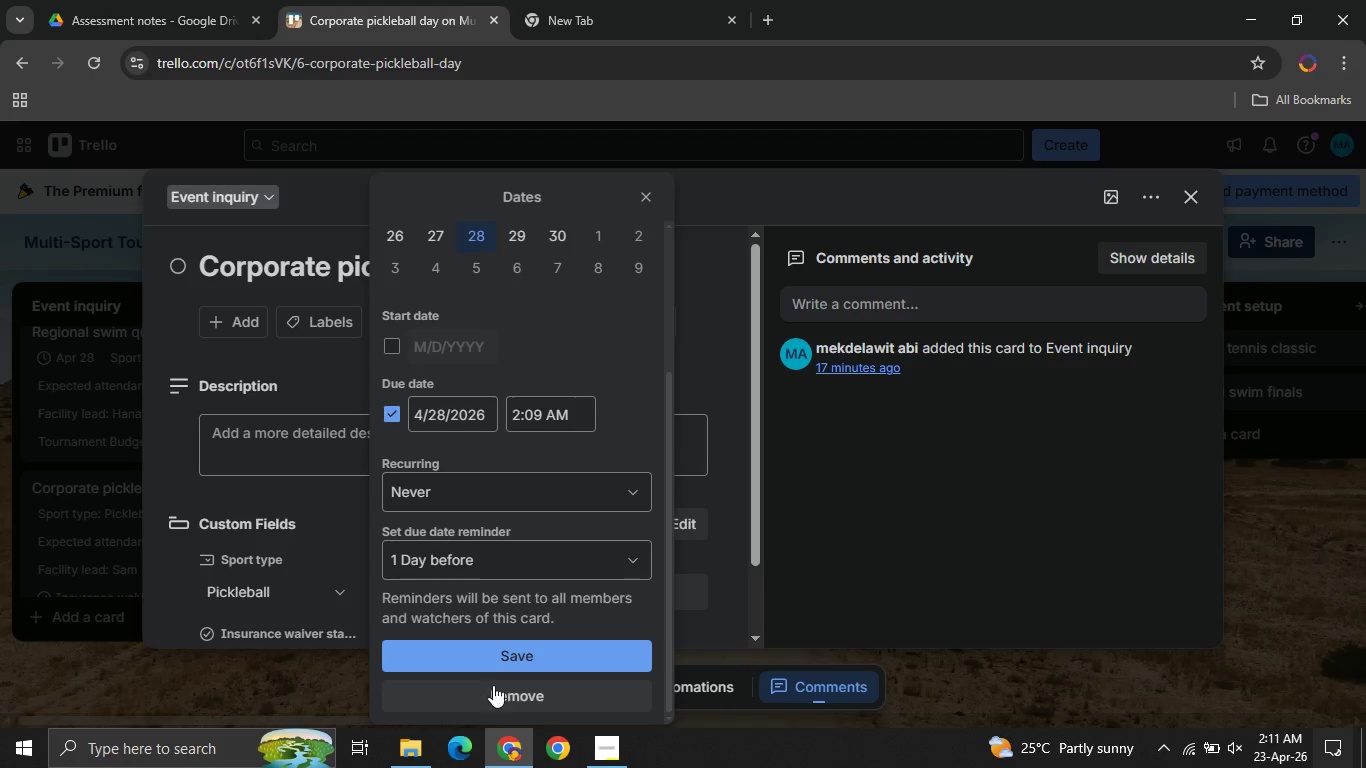 
left_click([462, 650])
 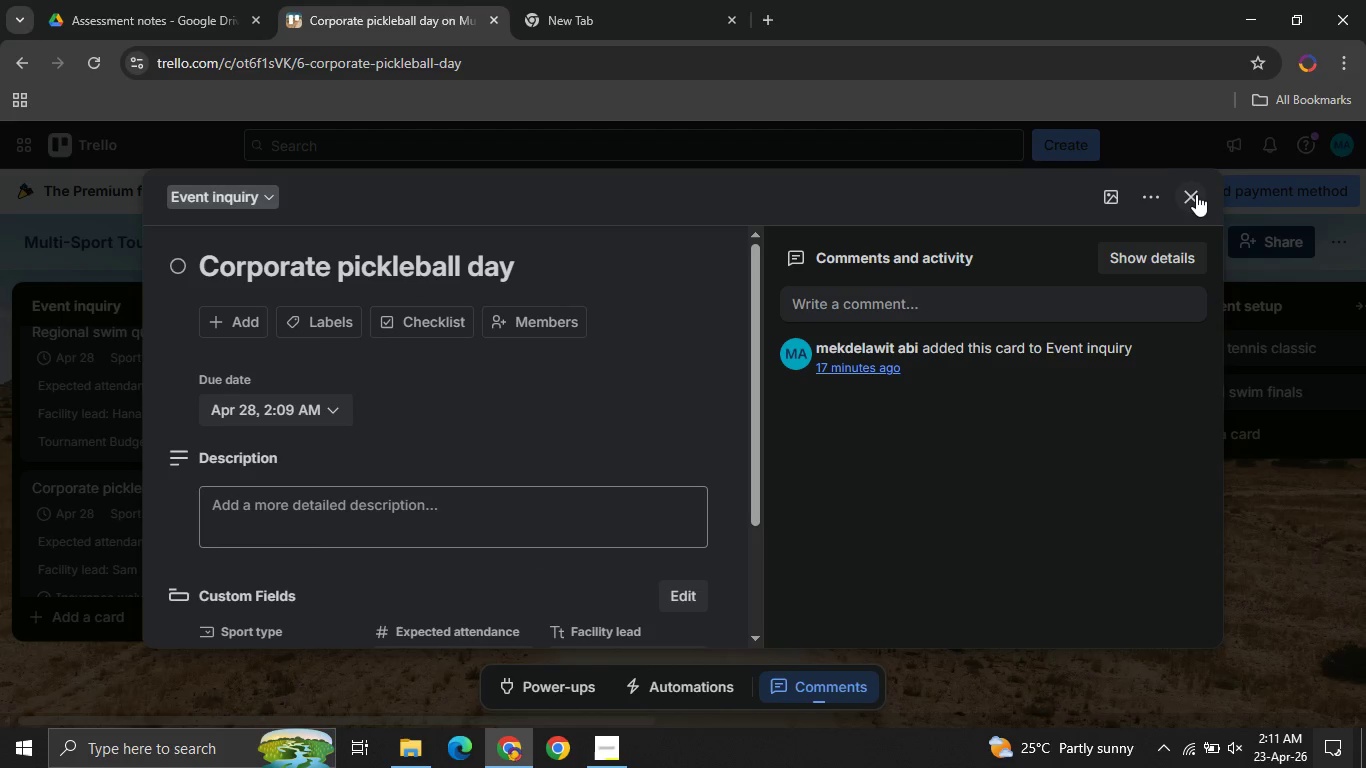 
left_click([1196, 194])
 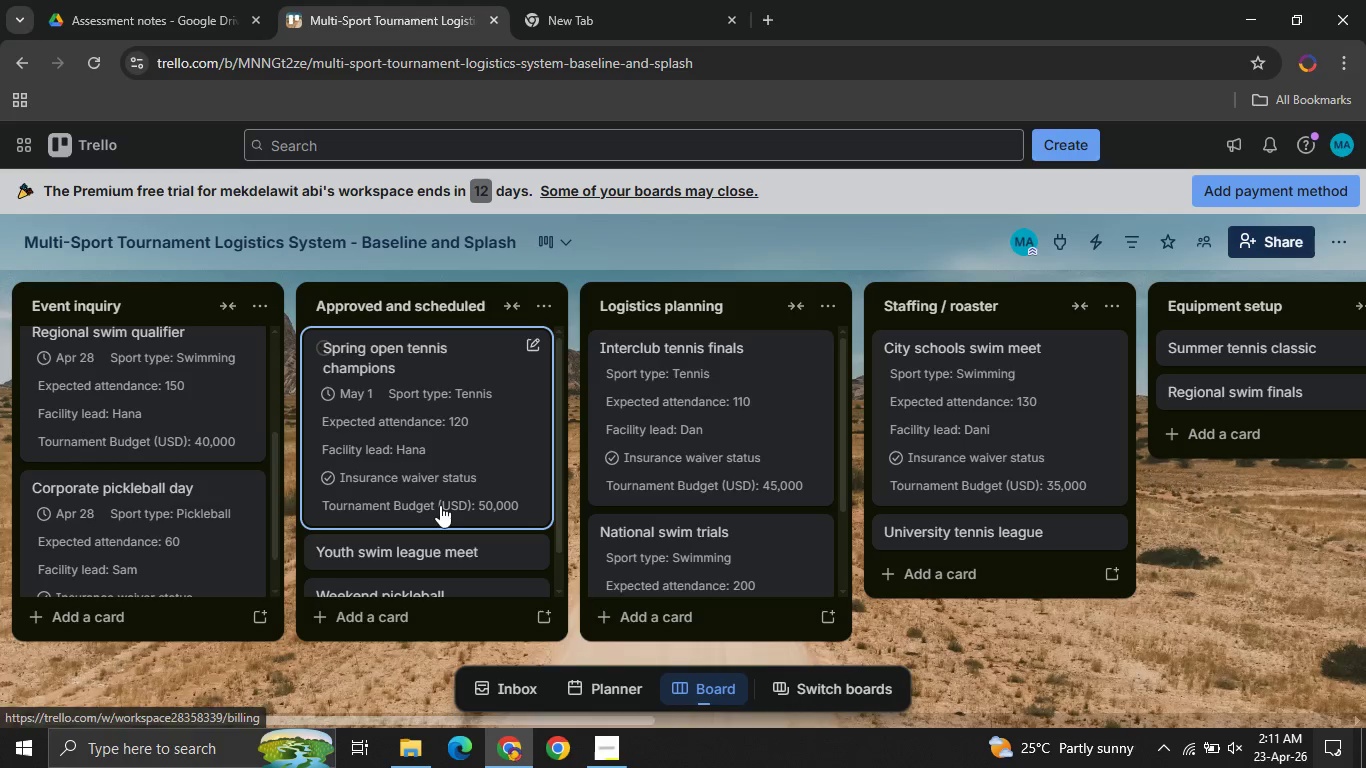 
mouse_move([217, 485])
 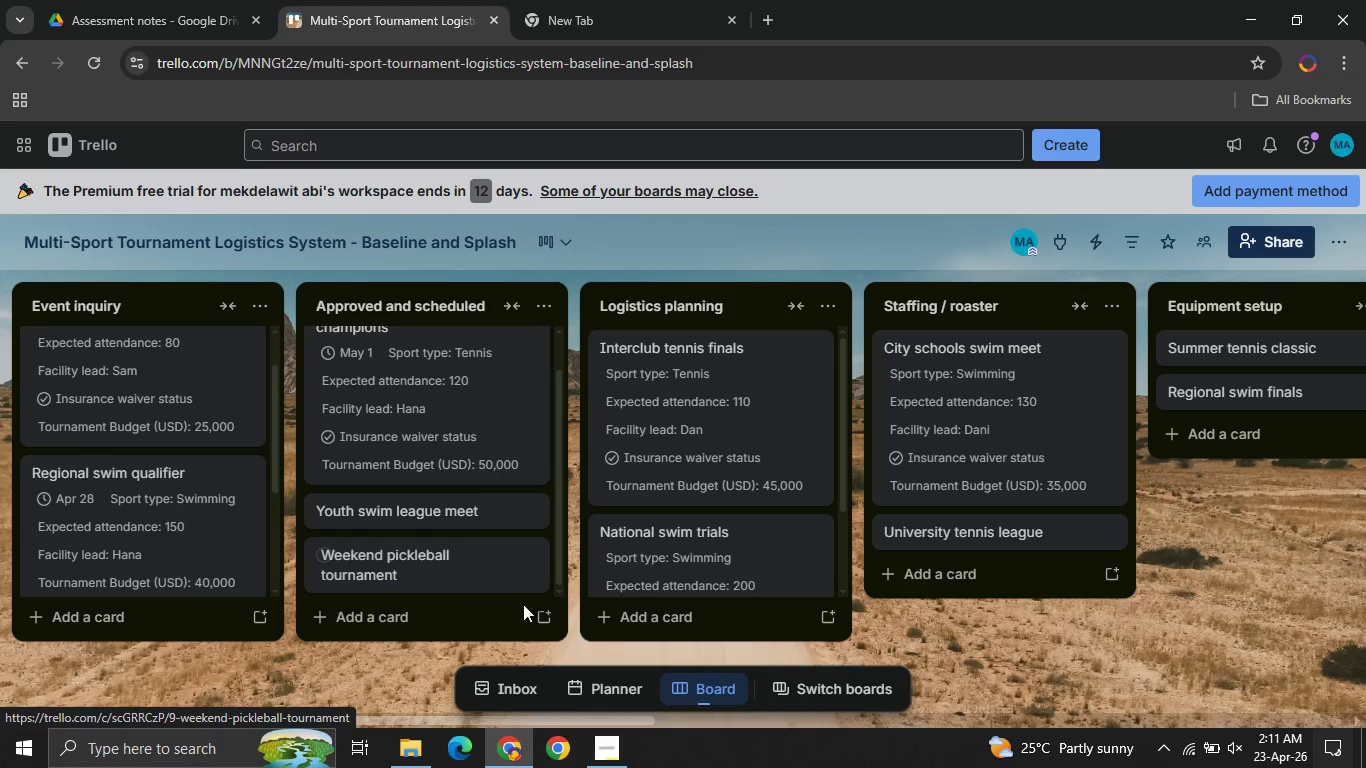 
mouse_move([446, 540])
 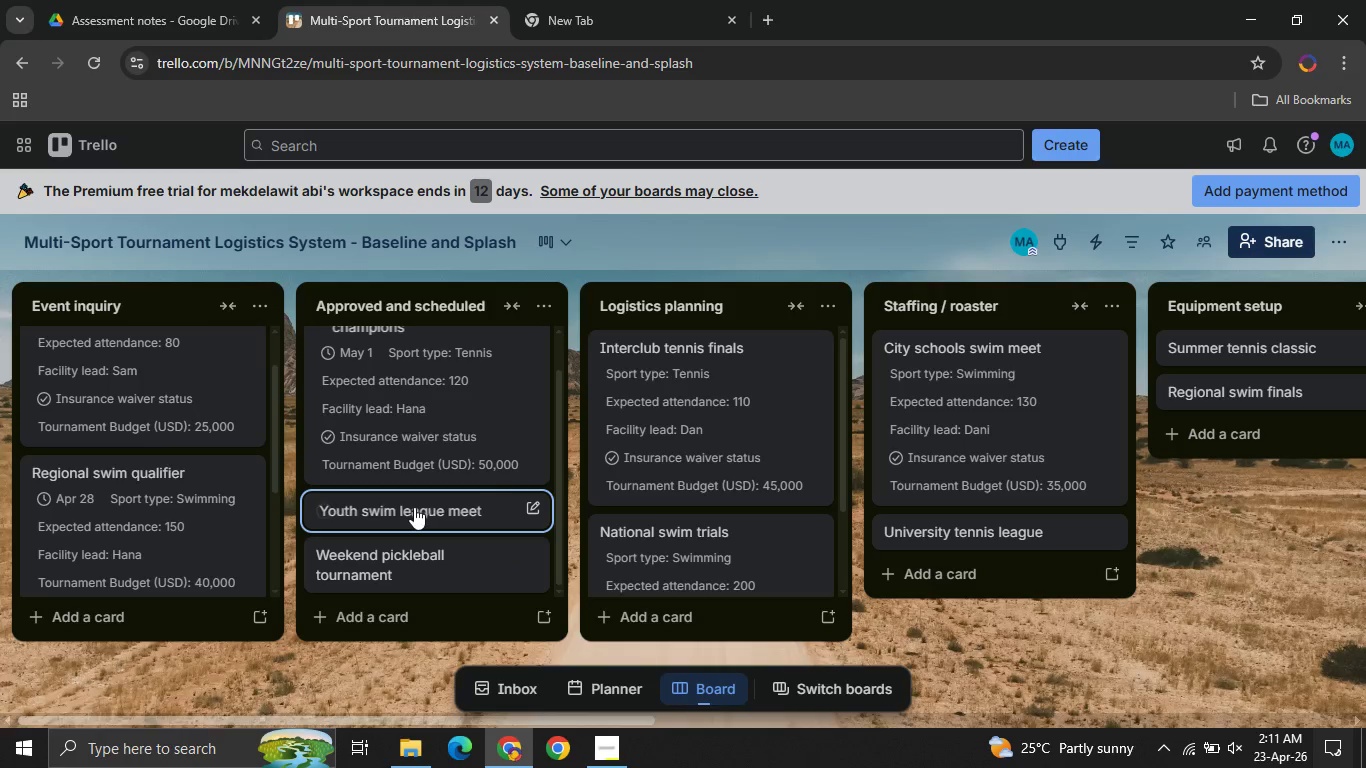 
left_click([414, 507])
 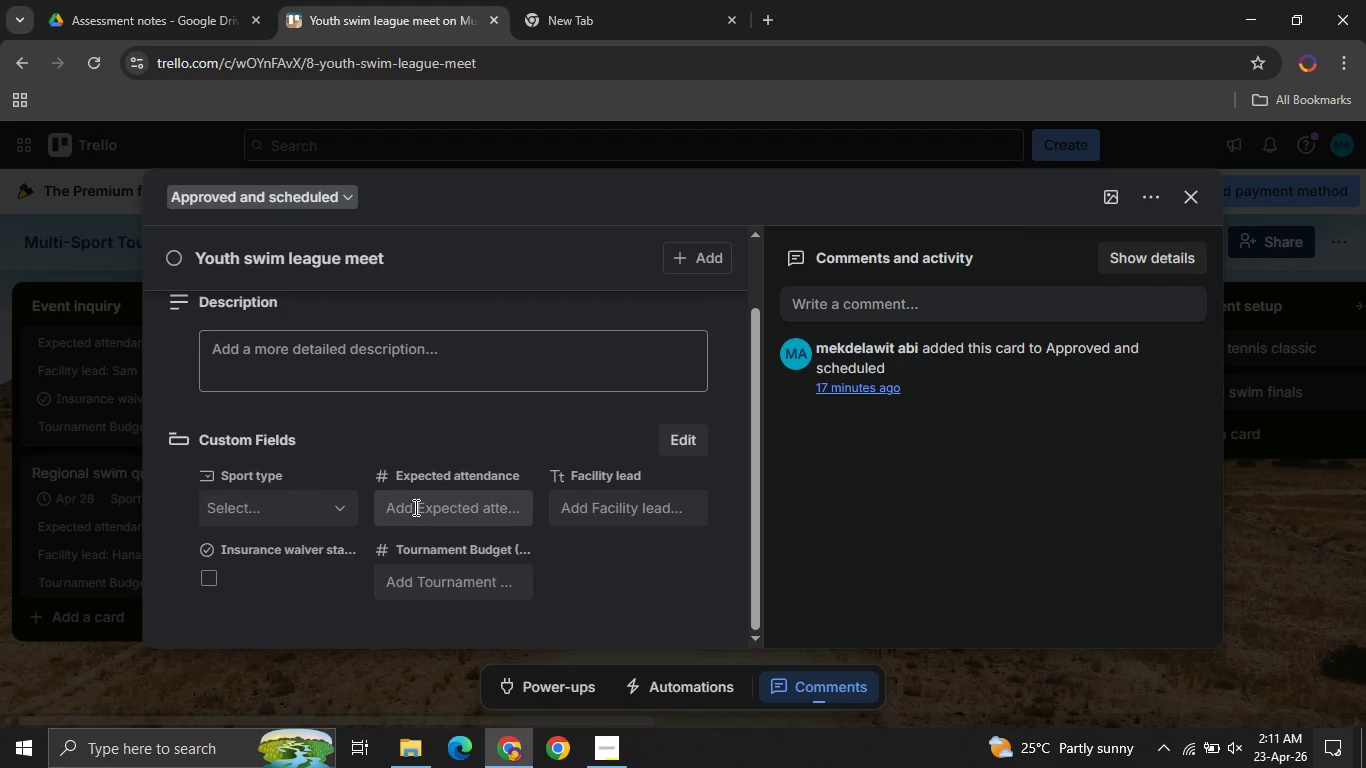 
wait(9.62)
 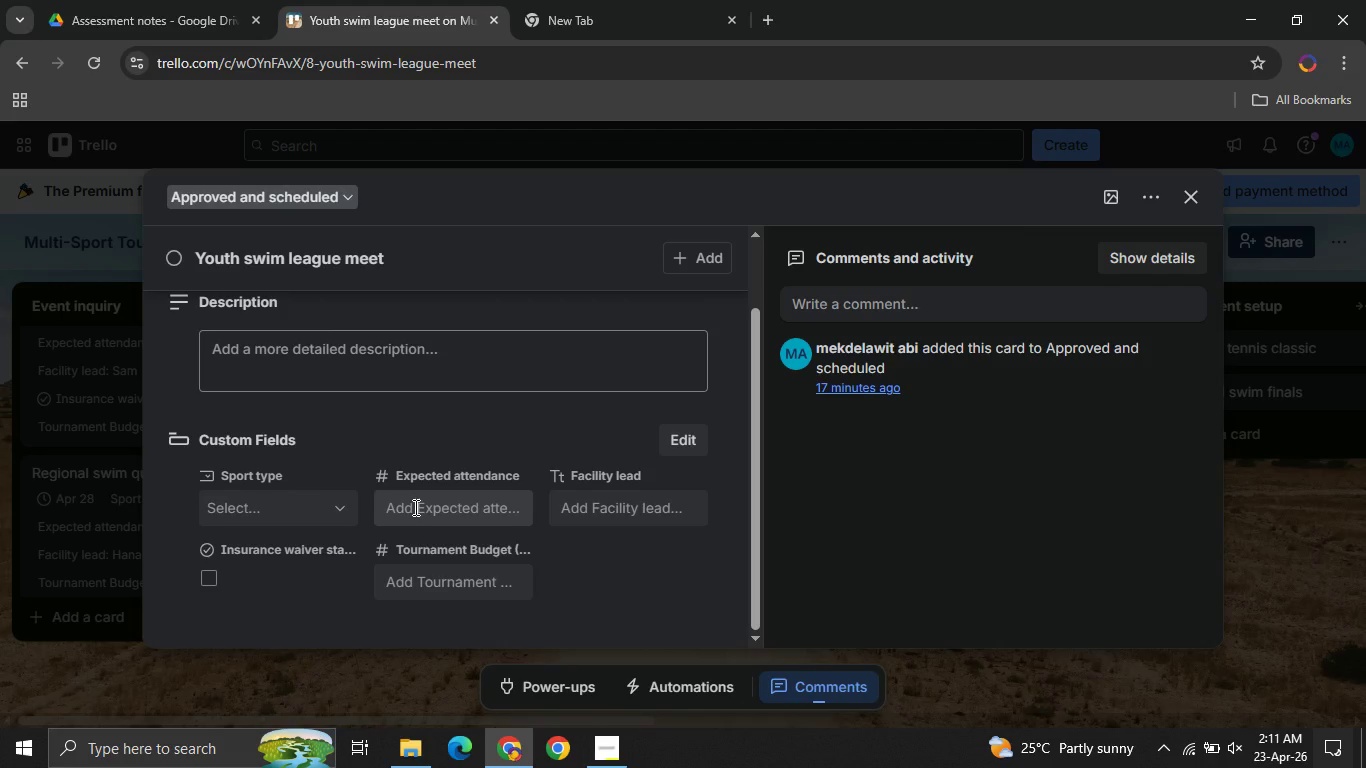 
left_click([419, 315])
 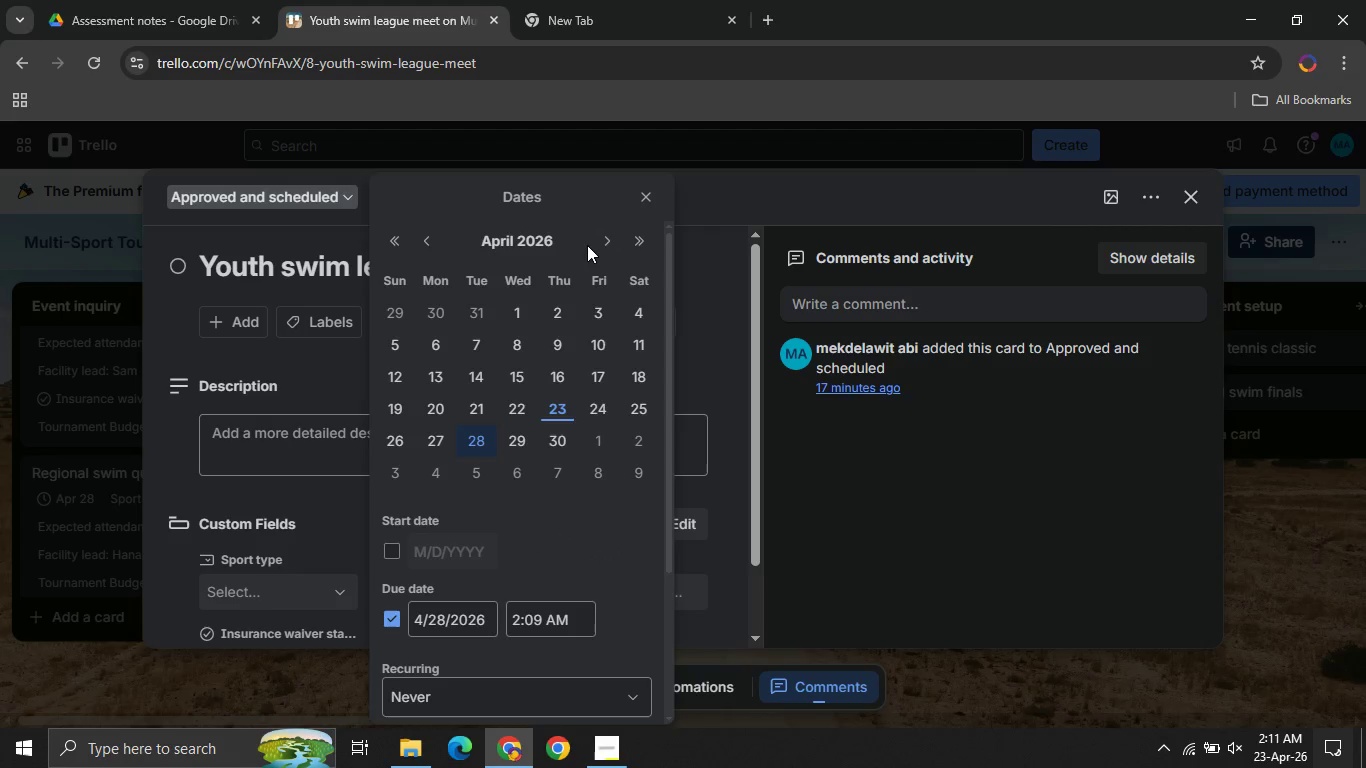 
left_click([599, 245])
 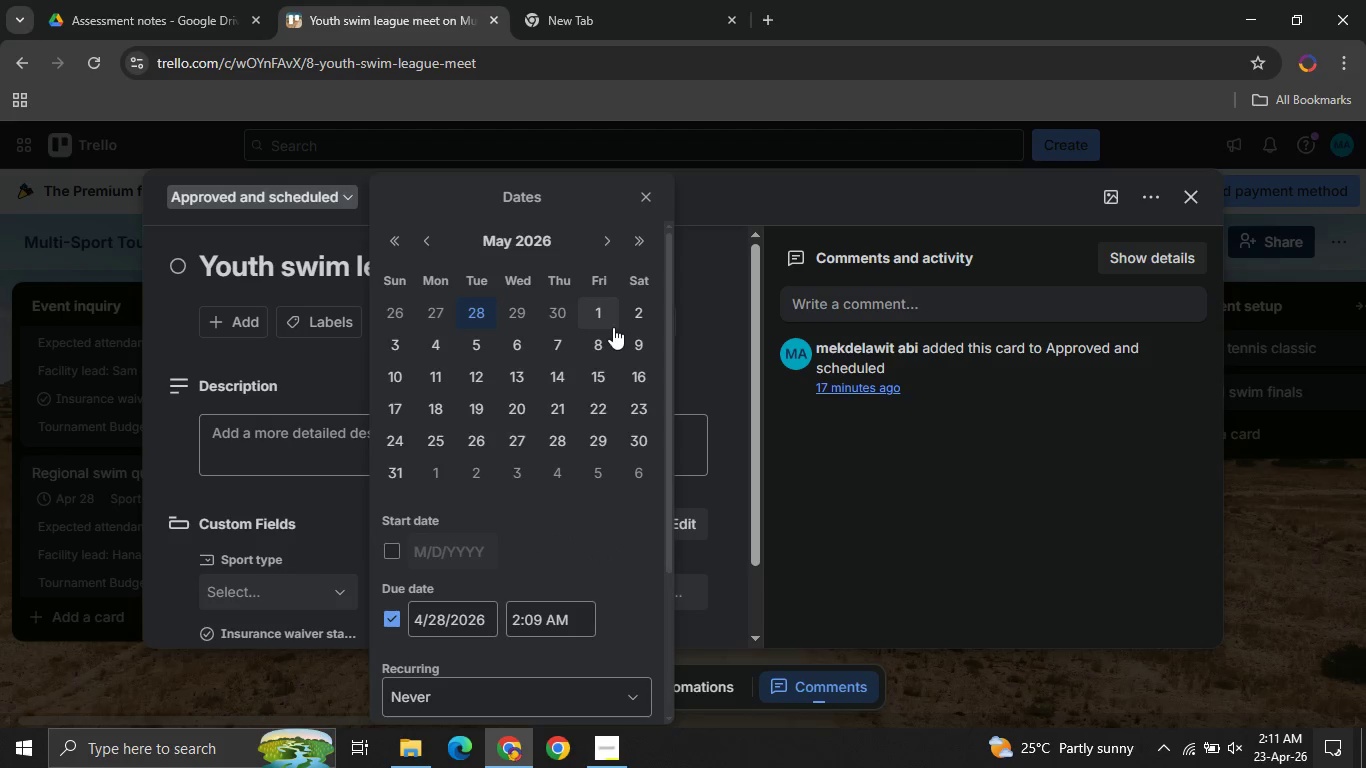 
left_click([633, 313])
 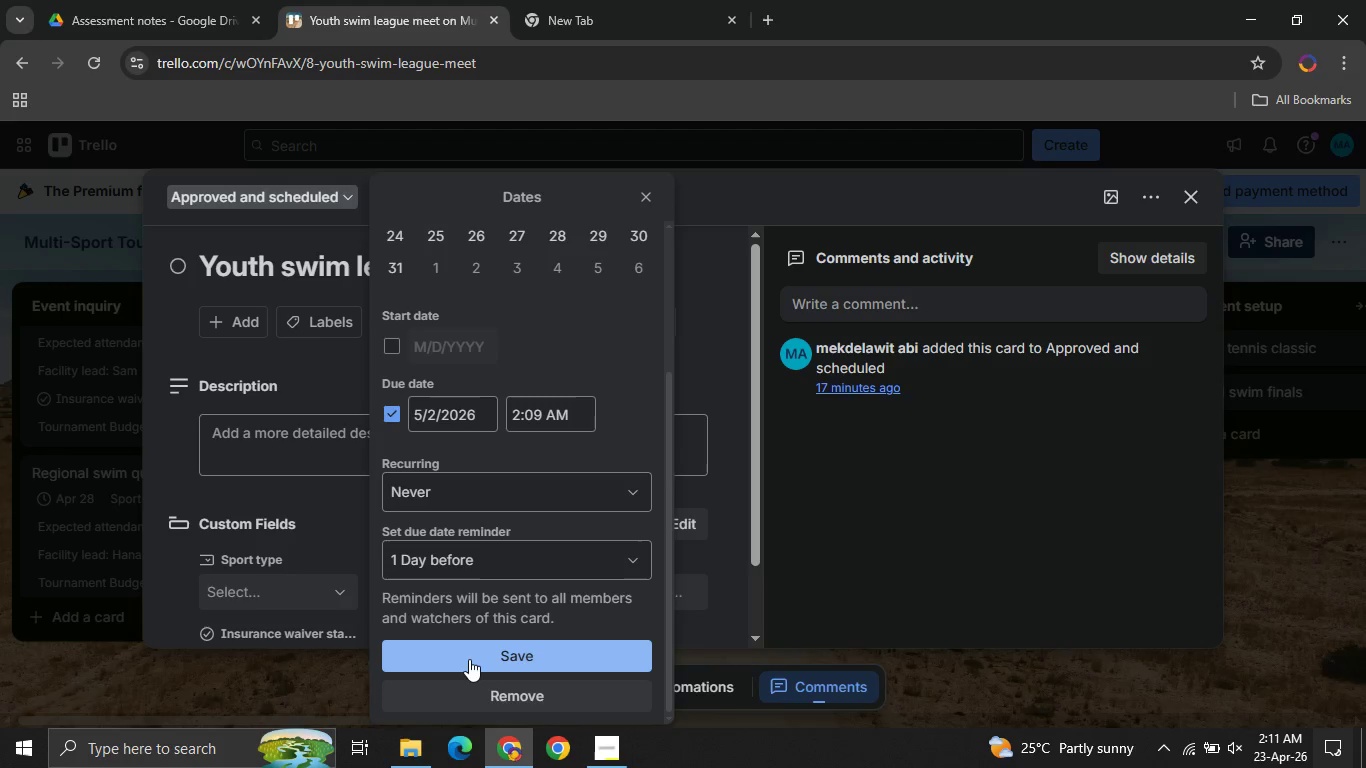 
left_click([469, 659])
 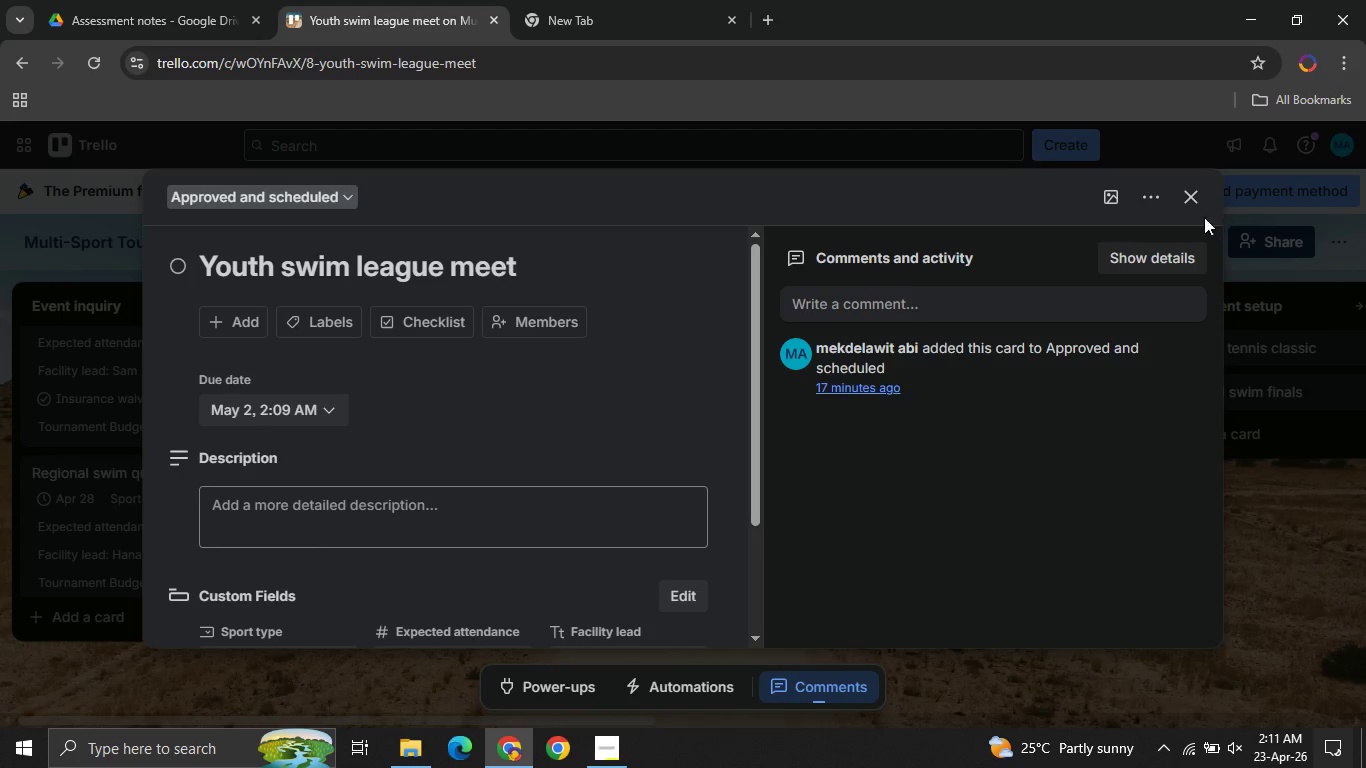 
left_click([1183, 197])
 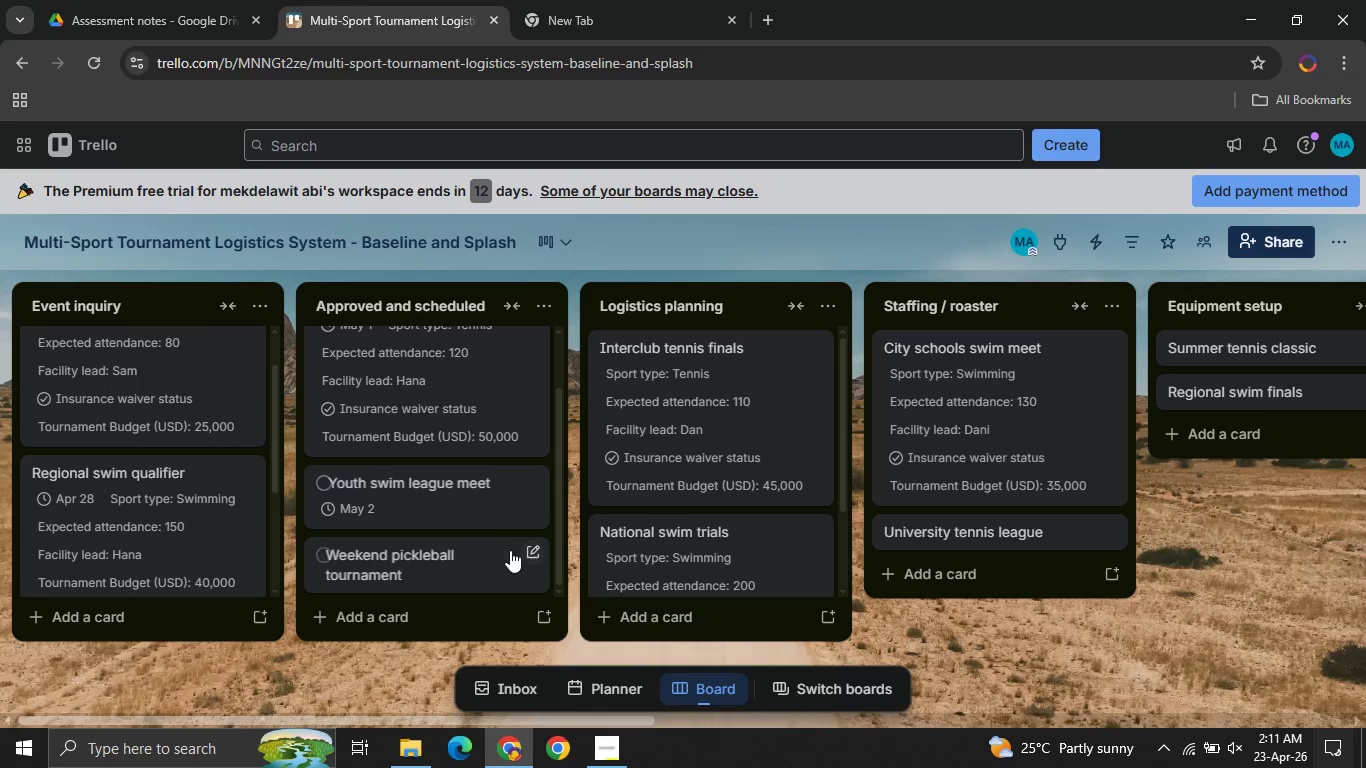 
left_click([430, 568])
 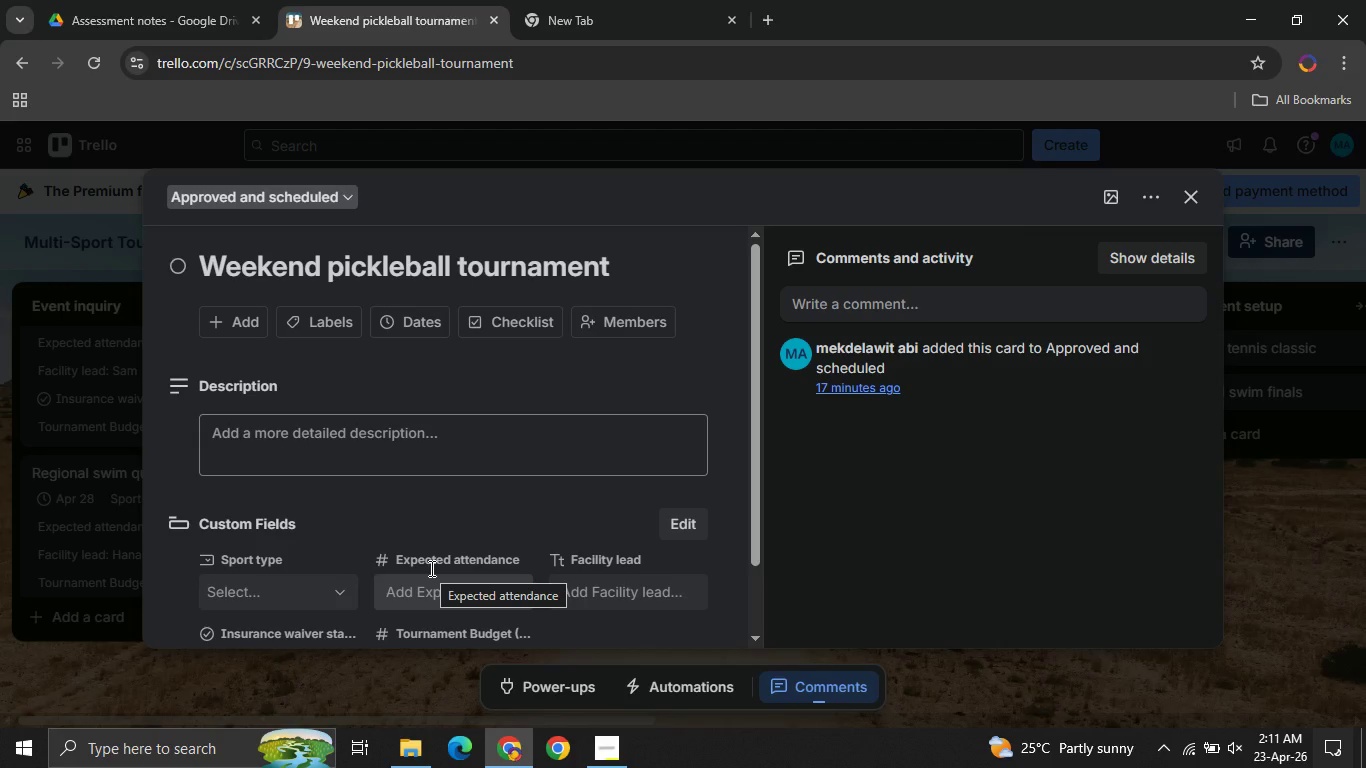 
wait(9.2)
 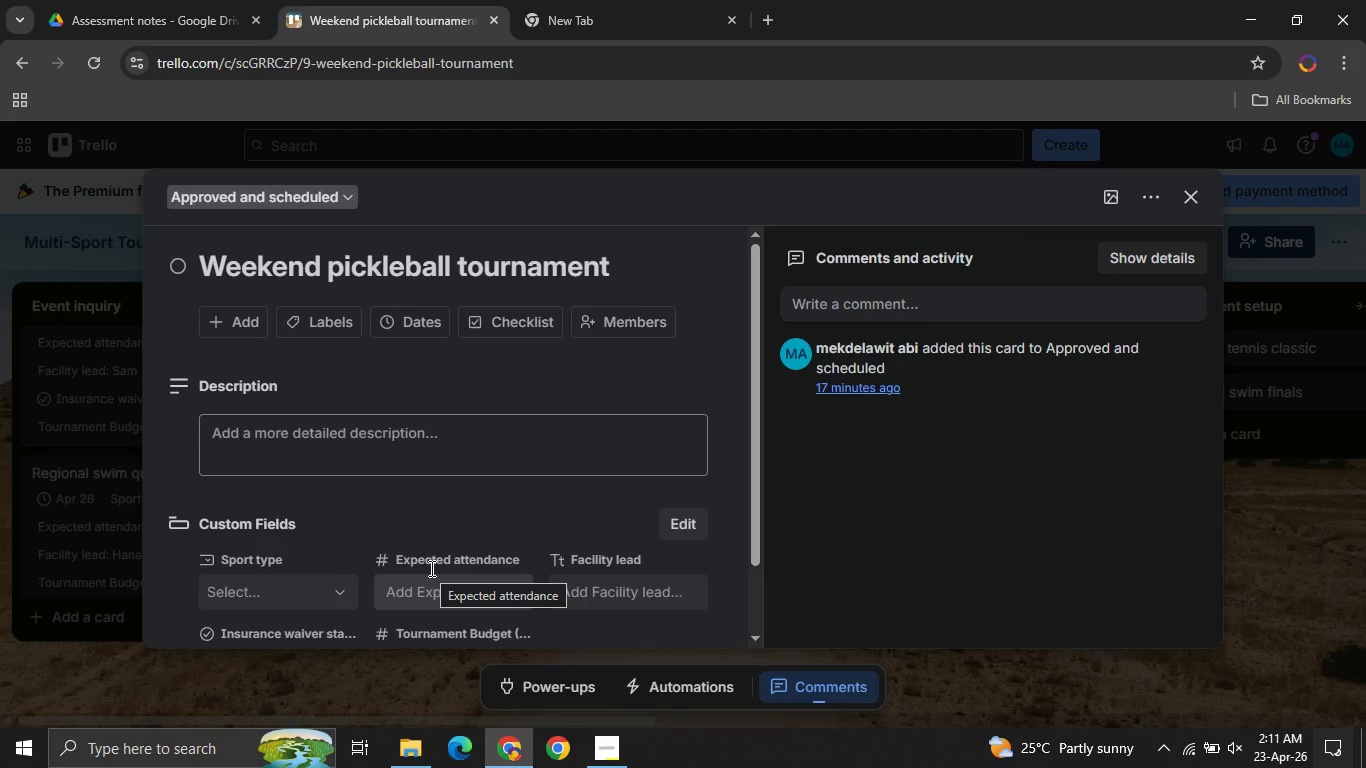 
left_click([416, 322])
 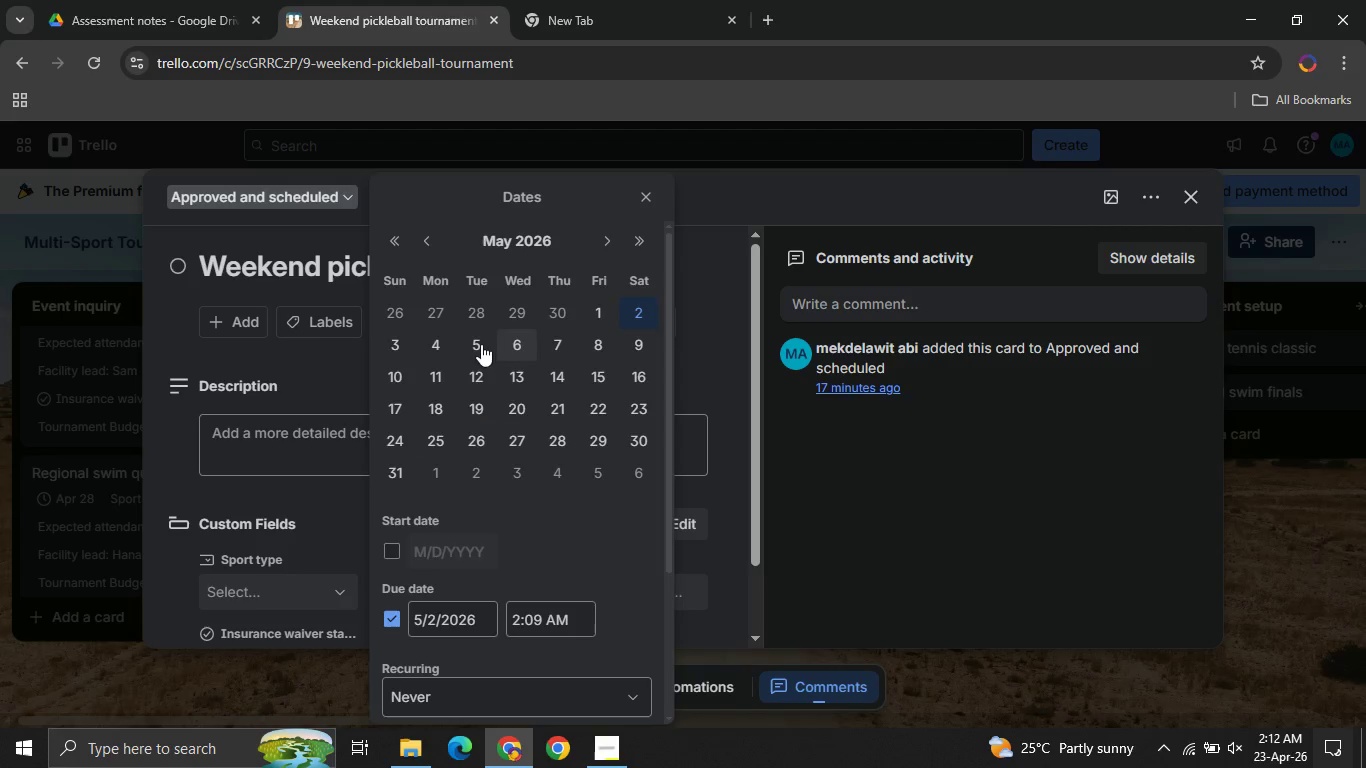 
left_click([395, 353])
 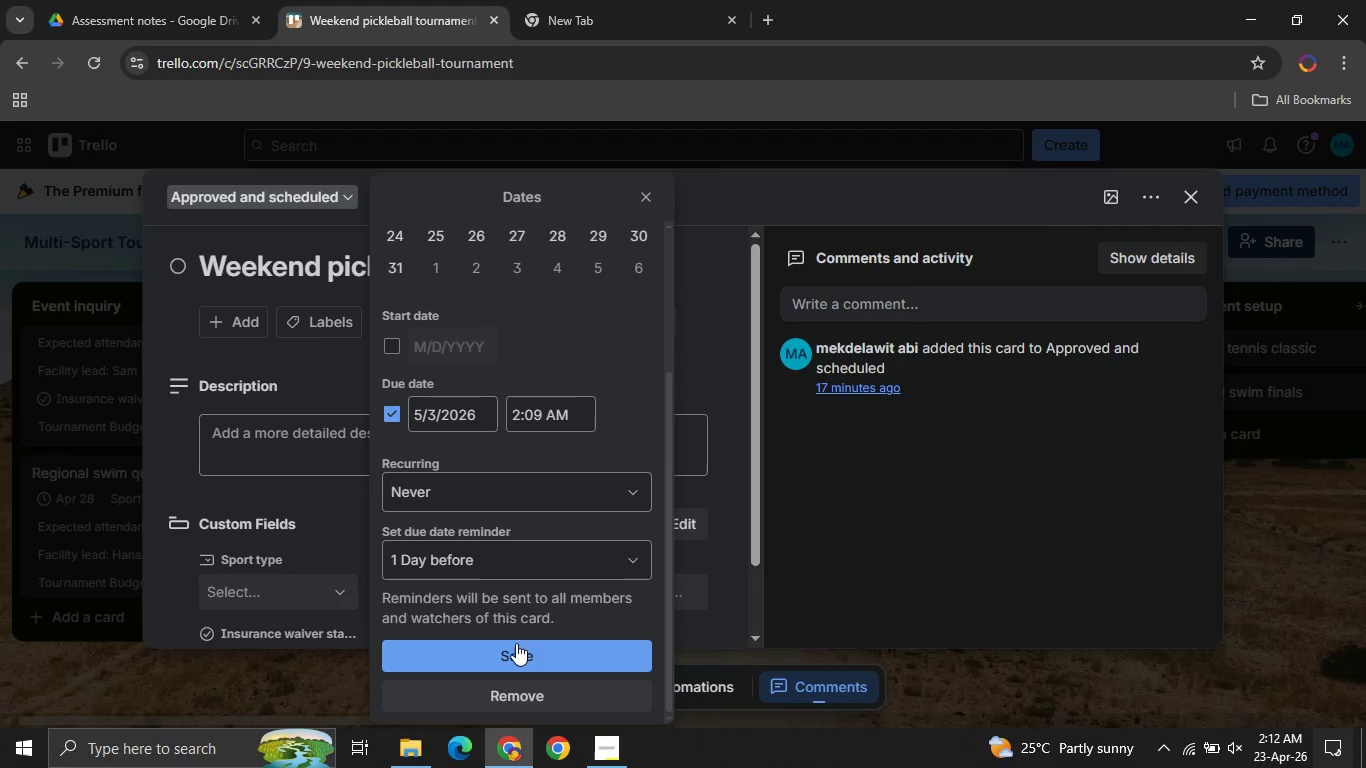 
left_click([514, 650])
 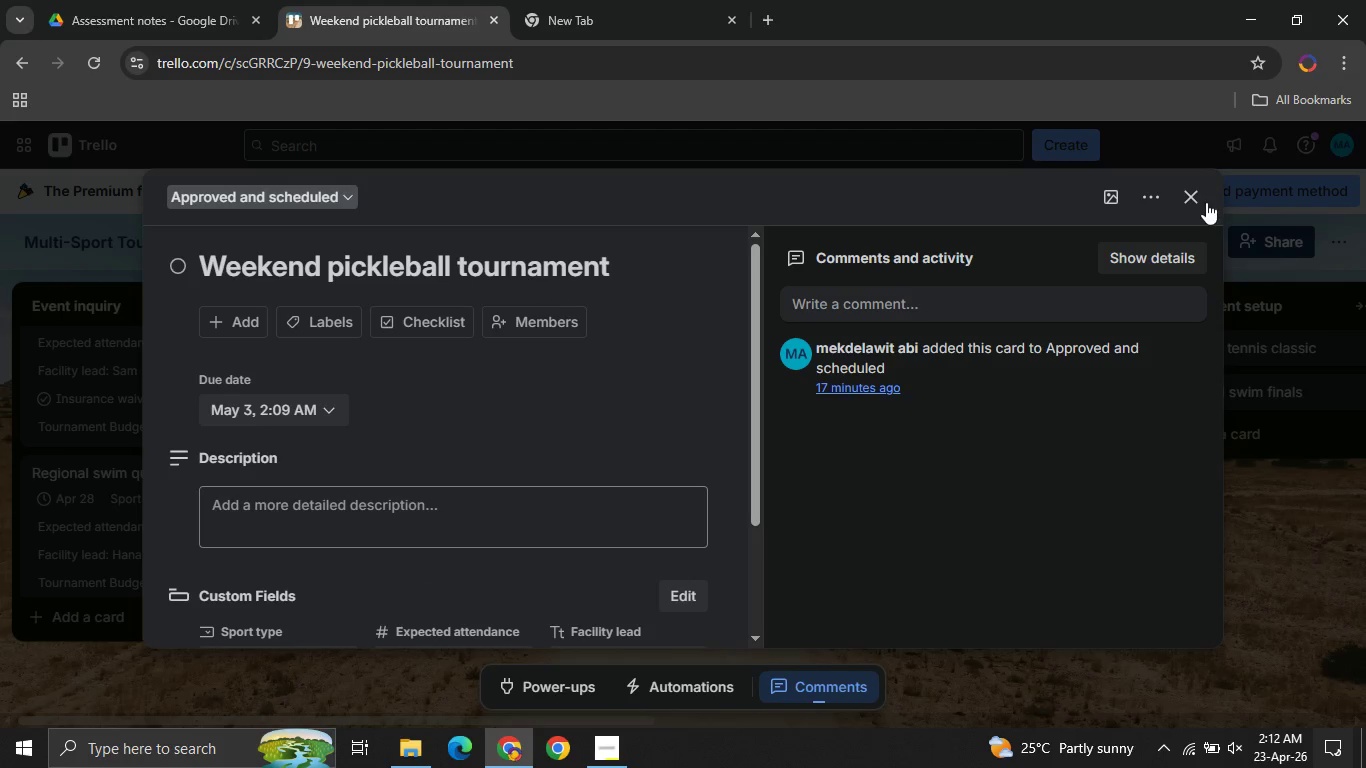 
left_click([1197, 202])
 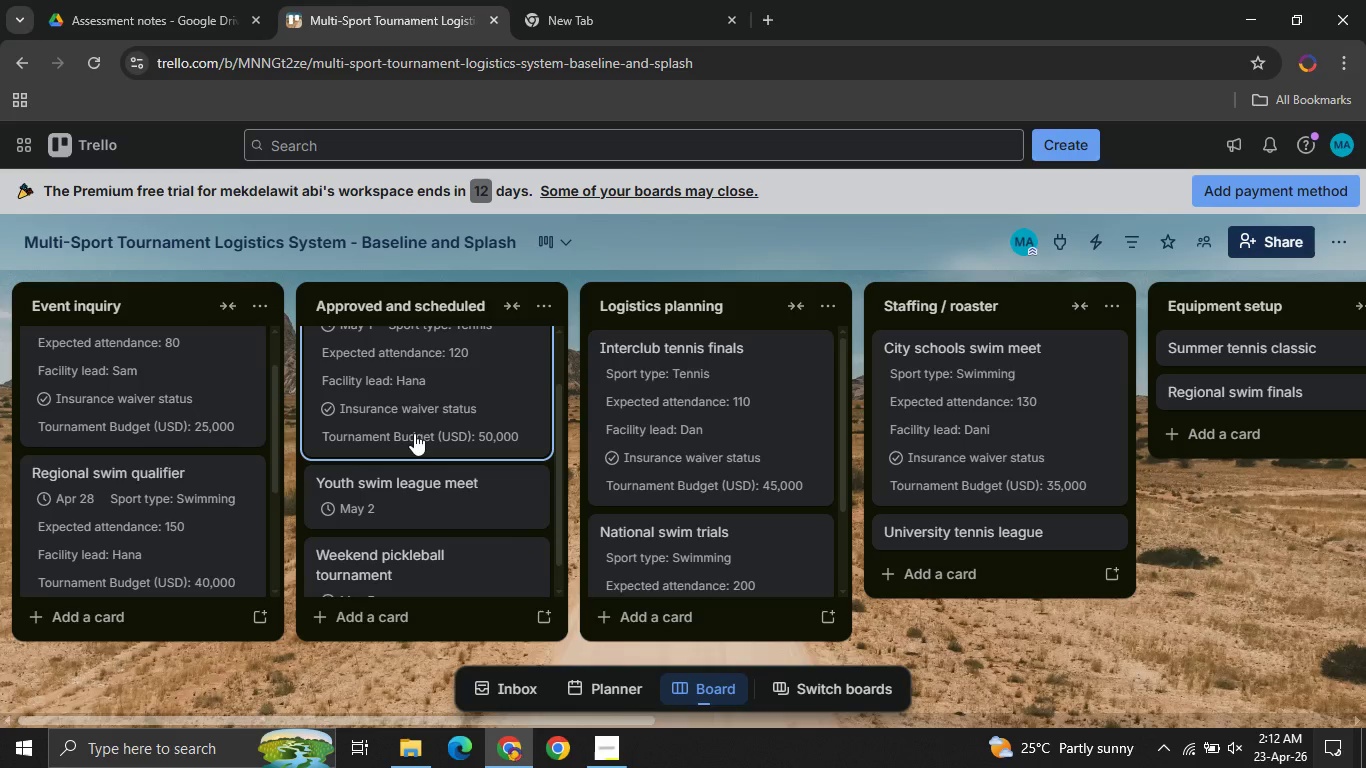 
left_click([702, 410])
 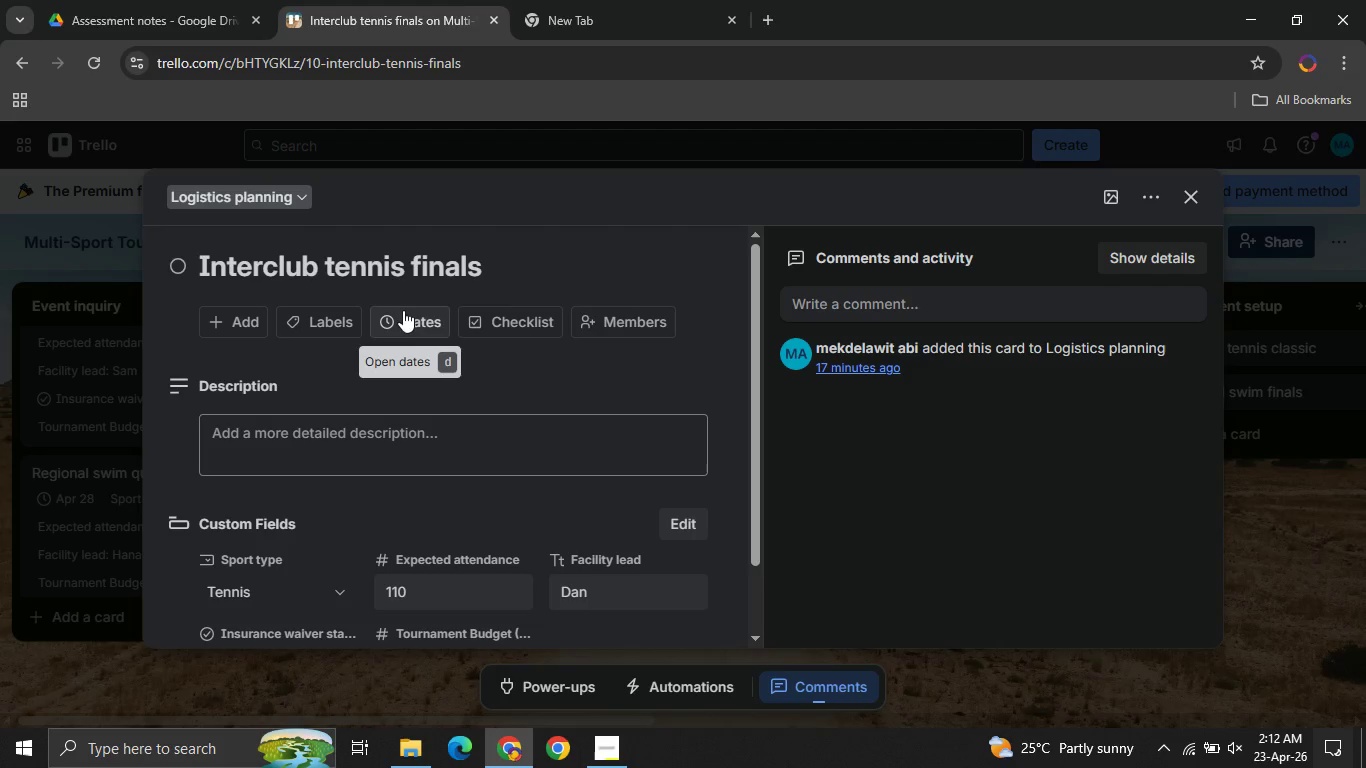 
left_click([411, 325])
 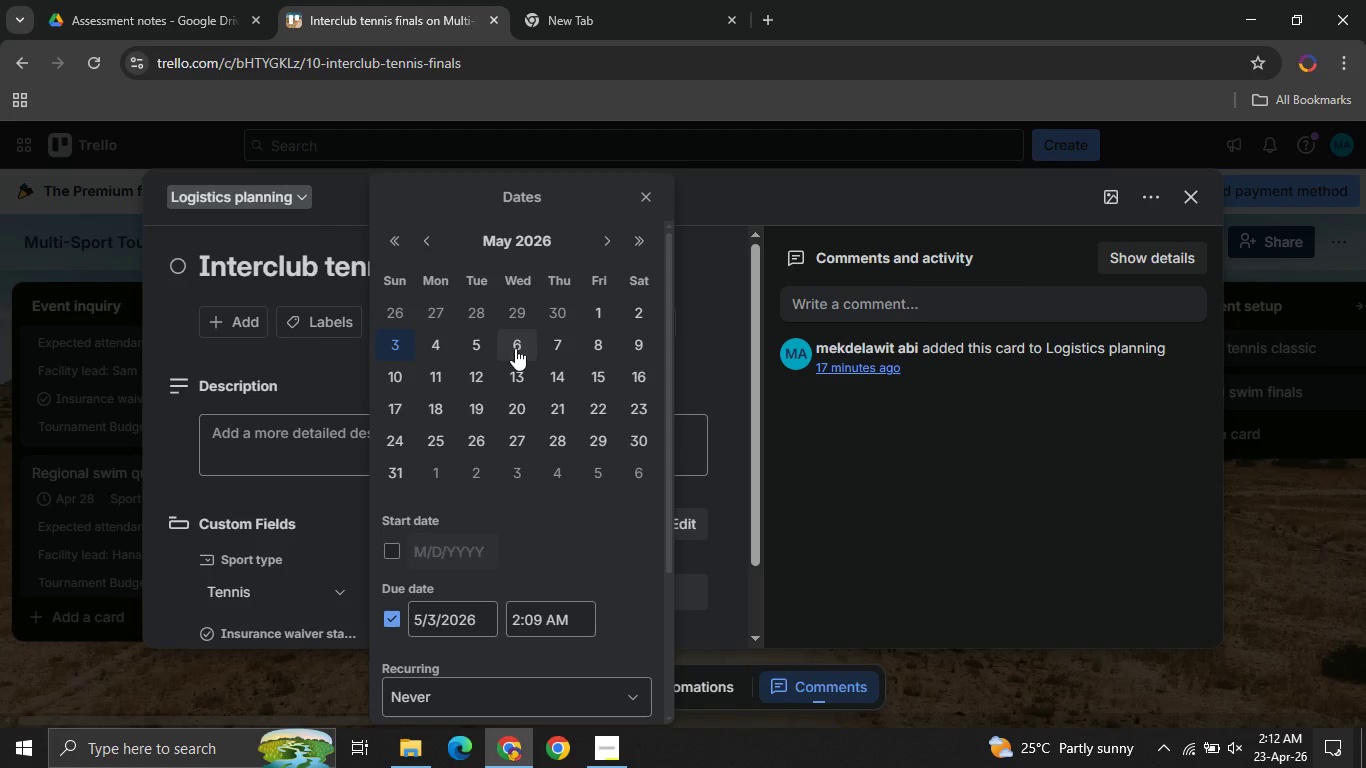 
left_click([515, 348])
 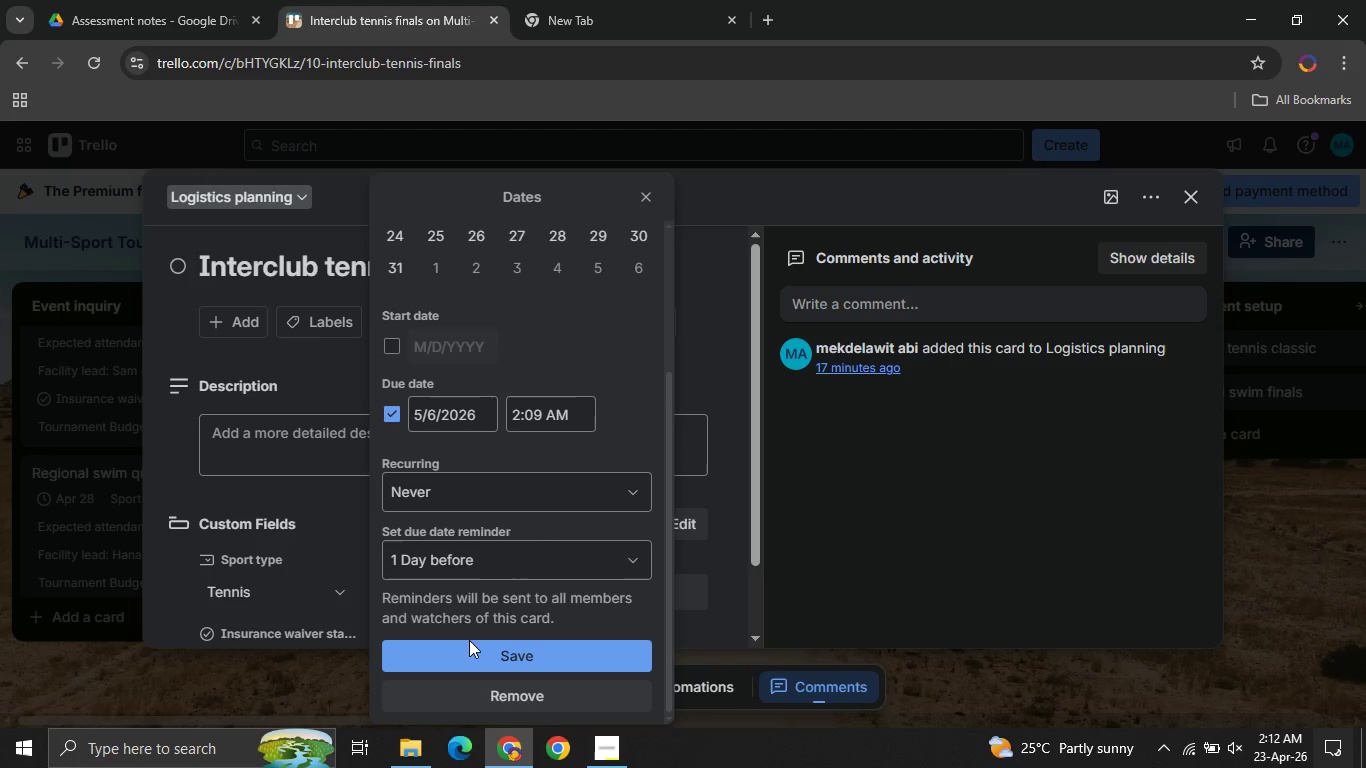 
left_click([469, 646])
 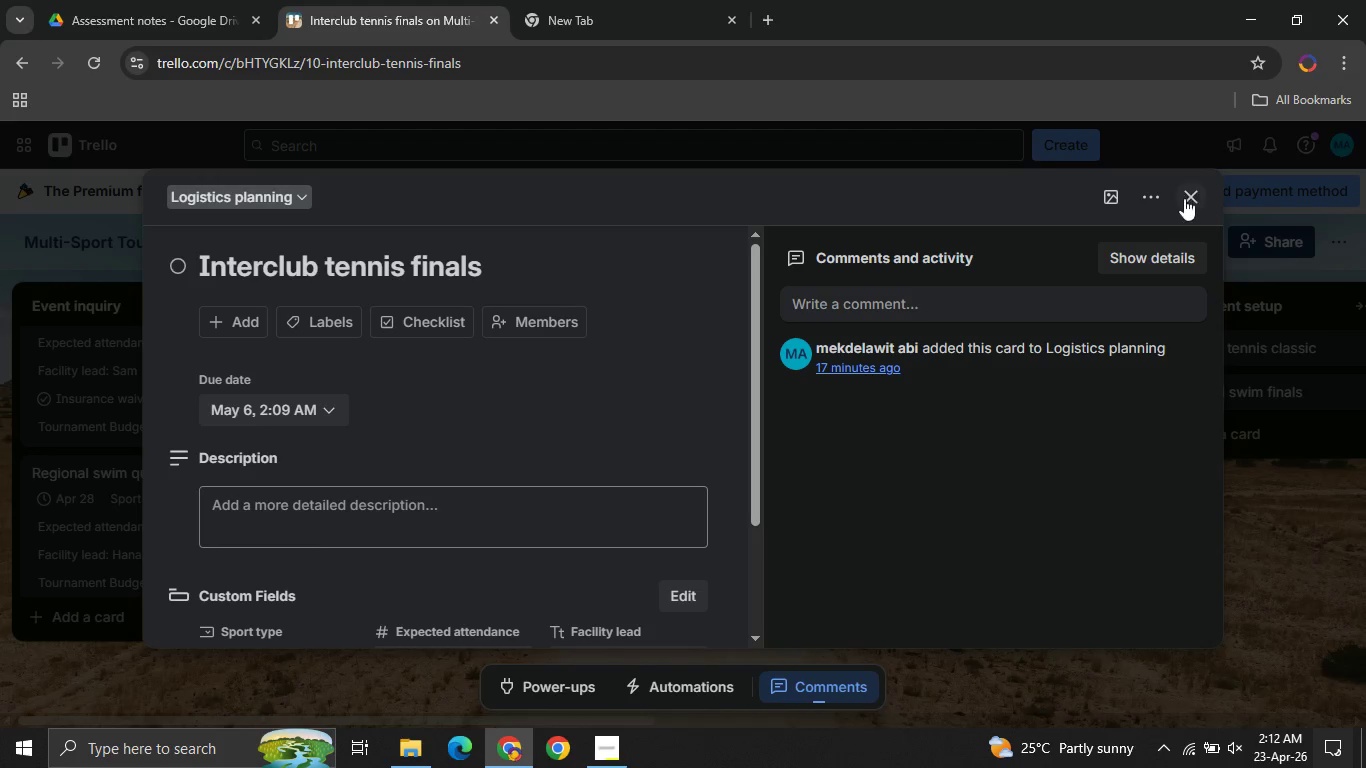 
left_click([1185, 203])
 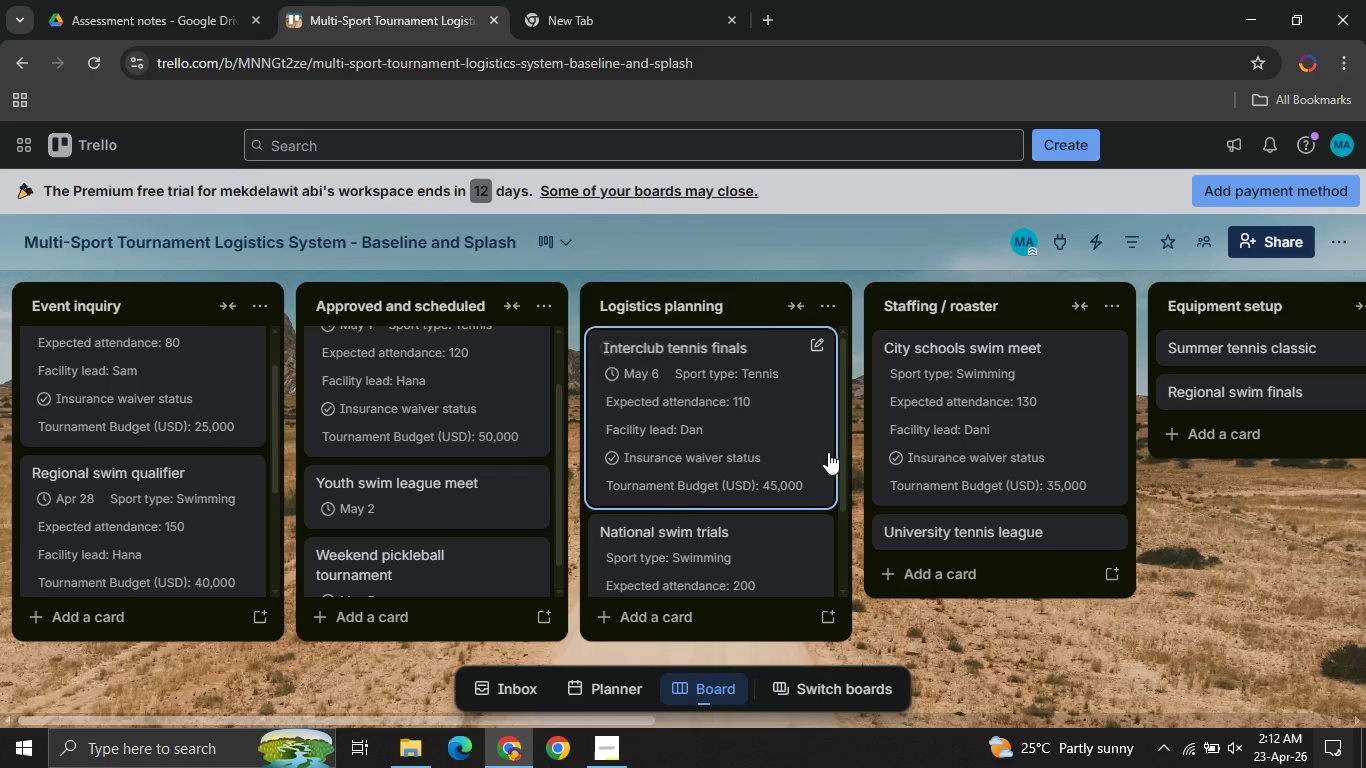 
mouse_move([701, 454])
 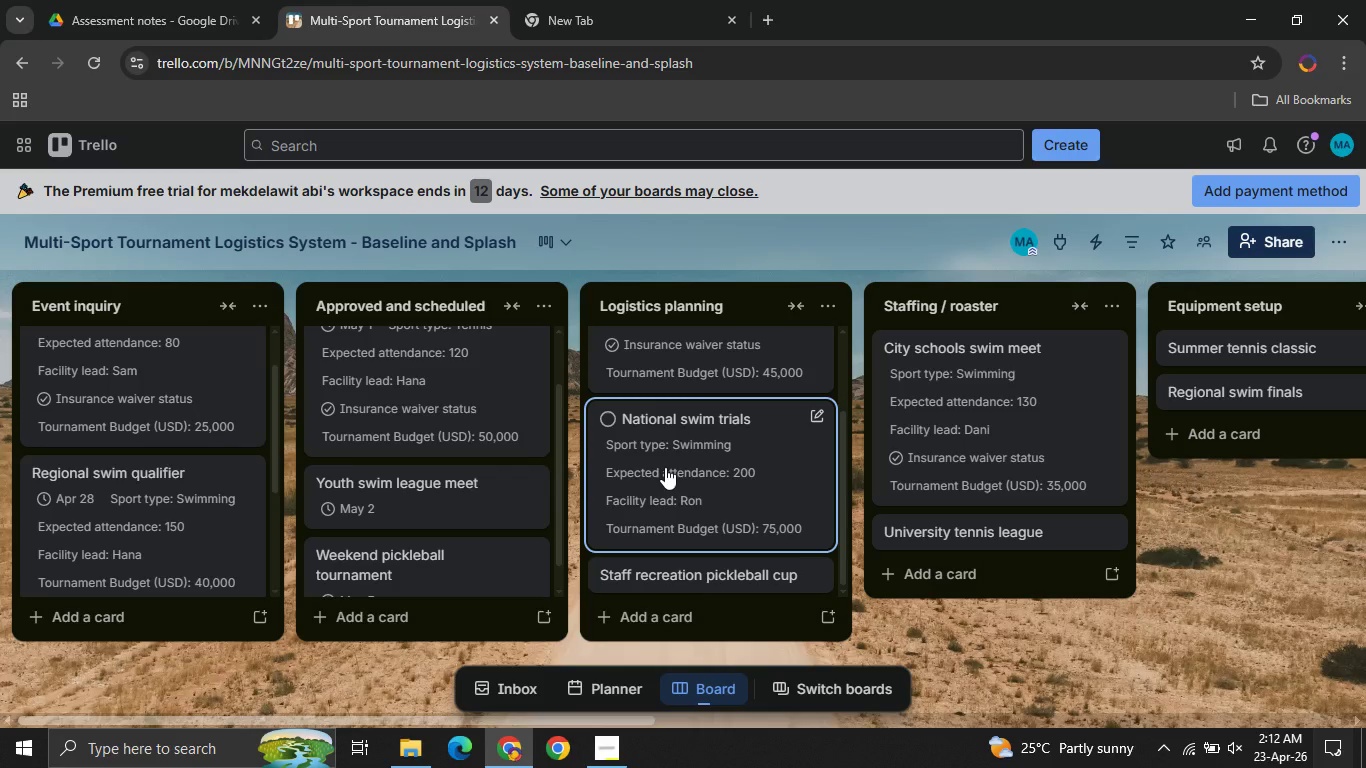 
left_click([665, 467])
 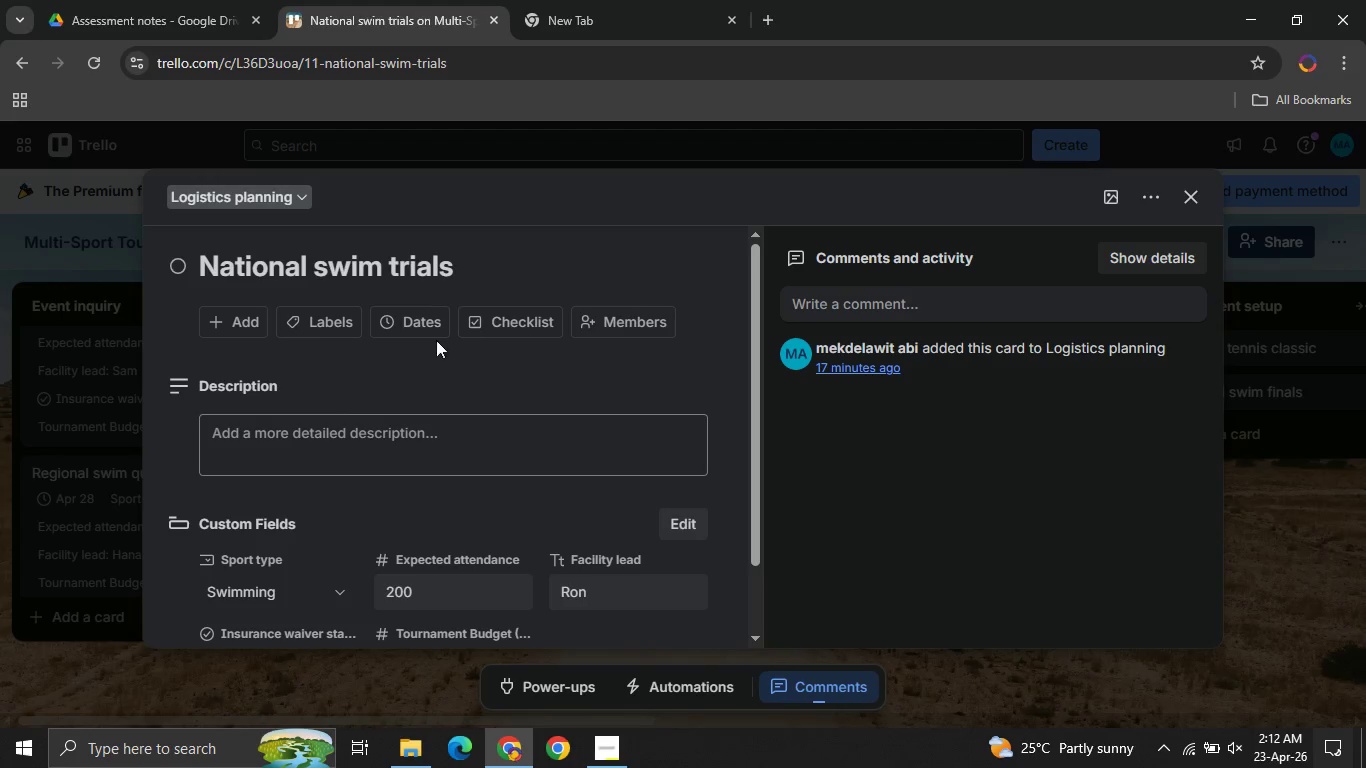 
left_click([407, 328])
 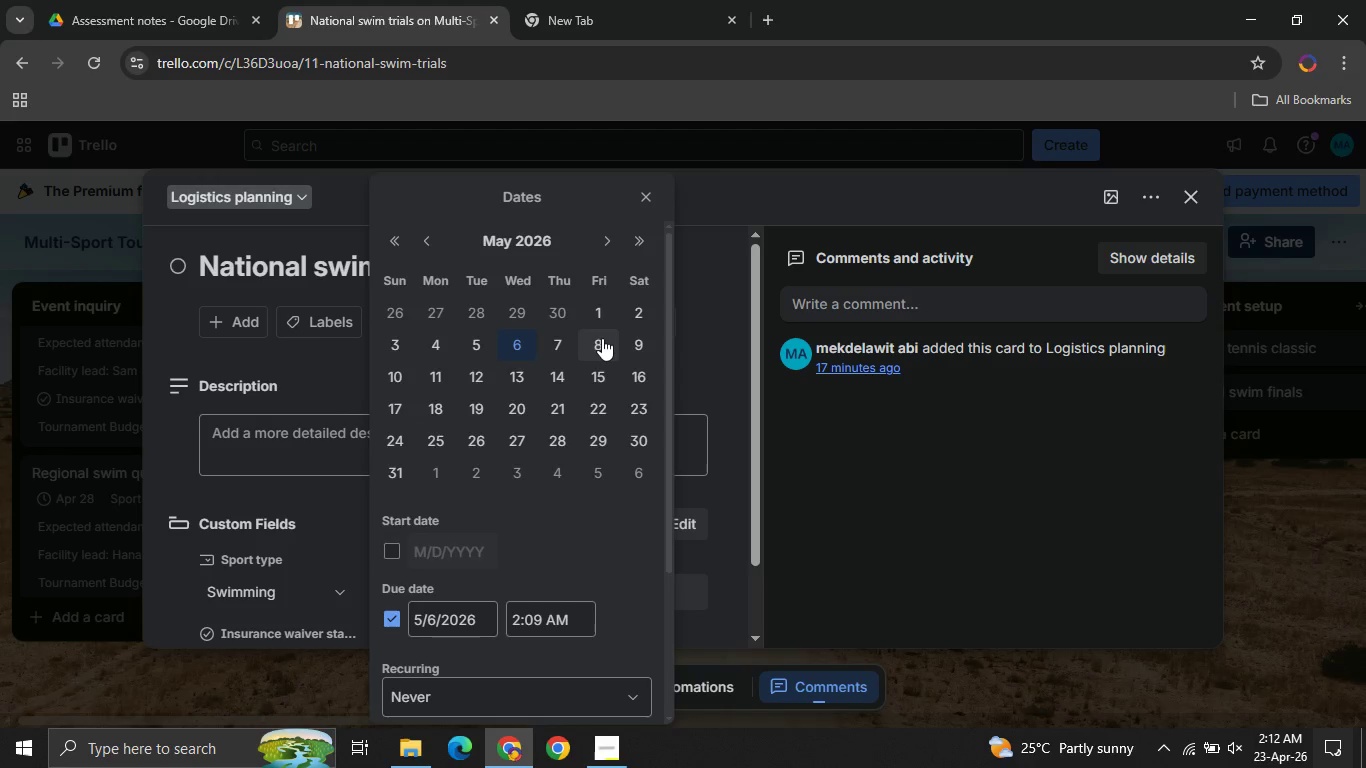 
left_click([596, 339])
 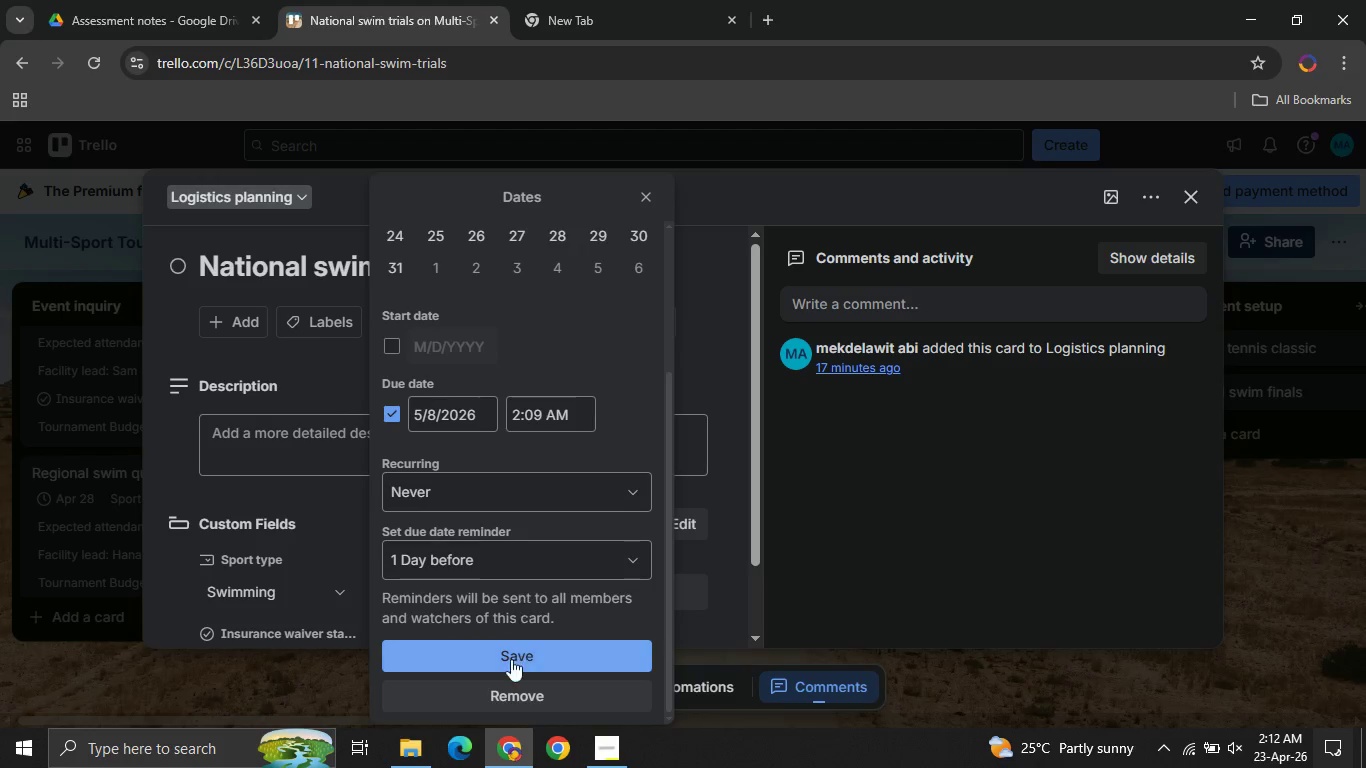 
left_click([510, 662])
 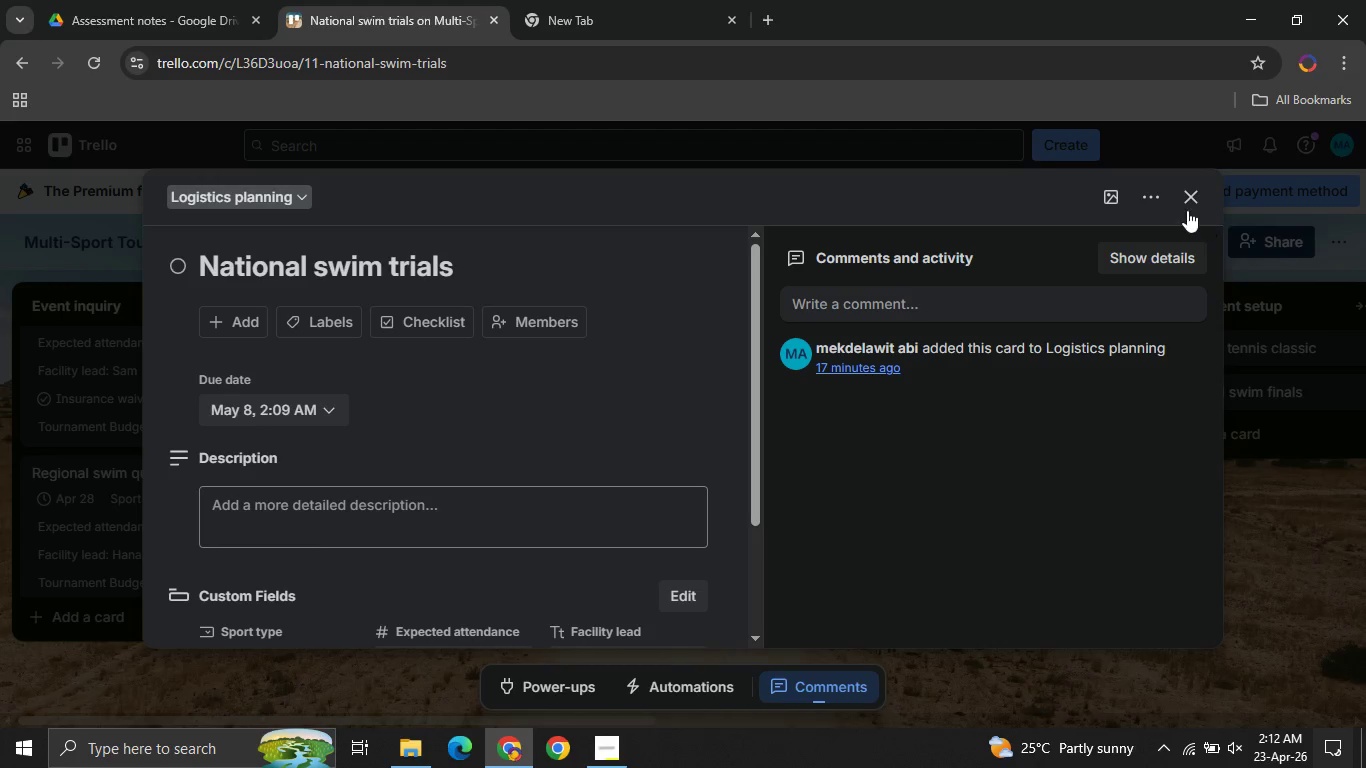 
left_click([1187, 207])
 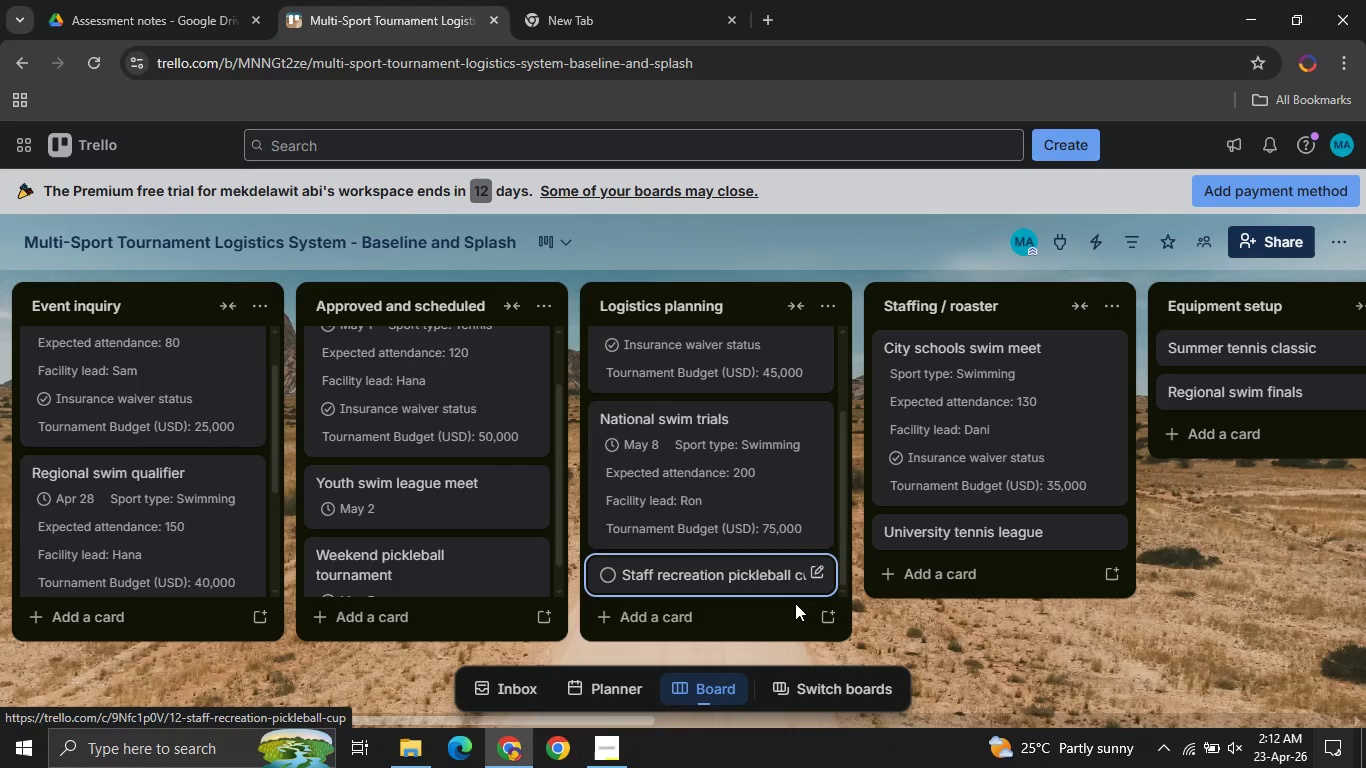 
wait(26.82)
 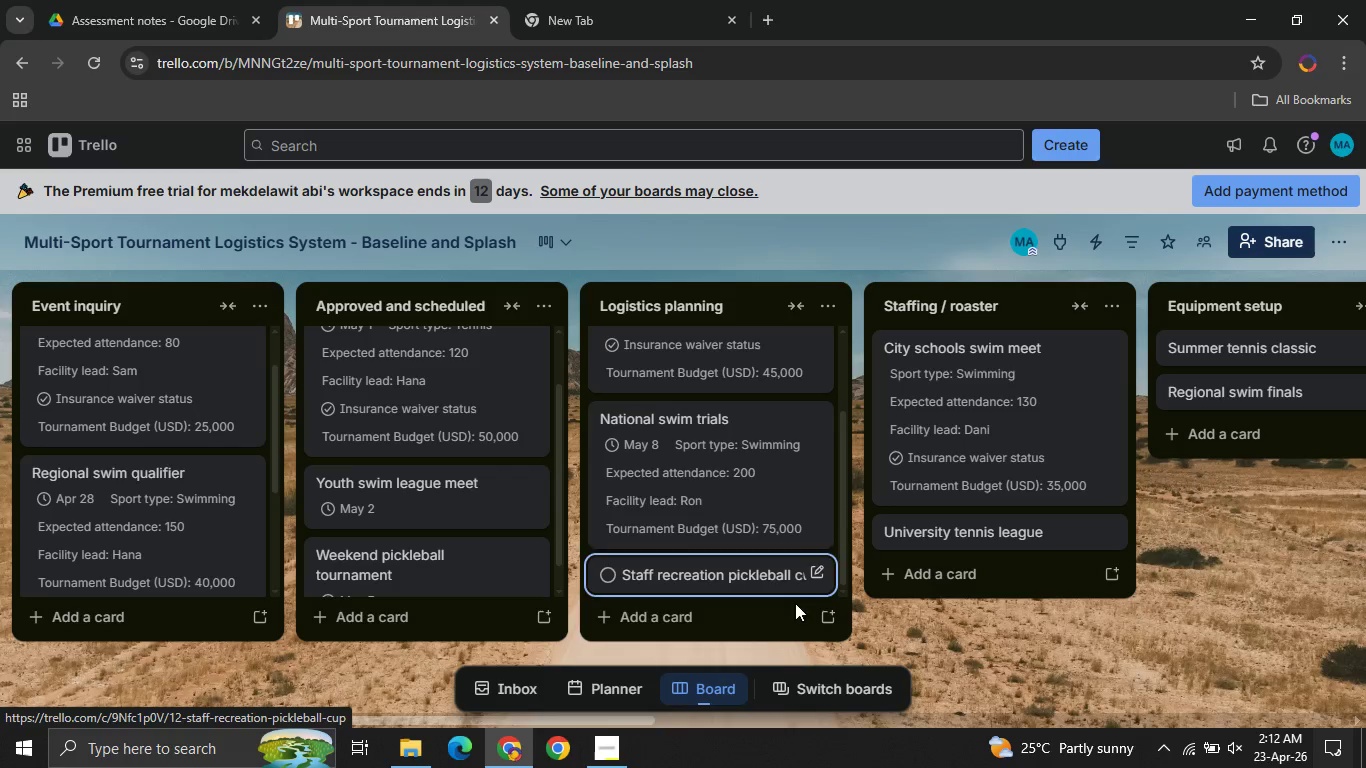 
mouse_move([639, 572])
 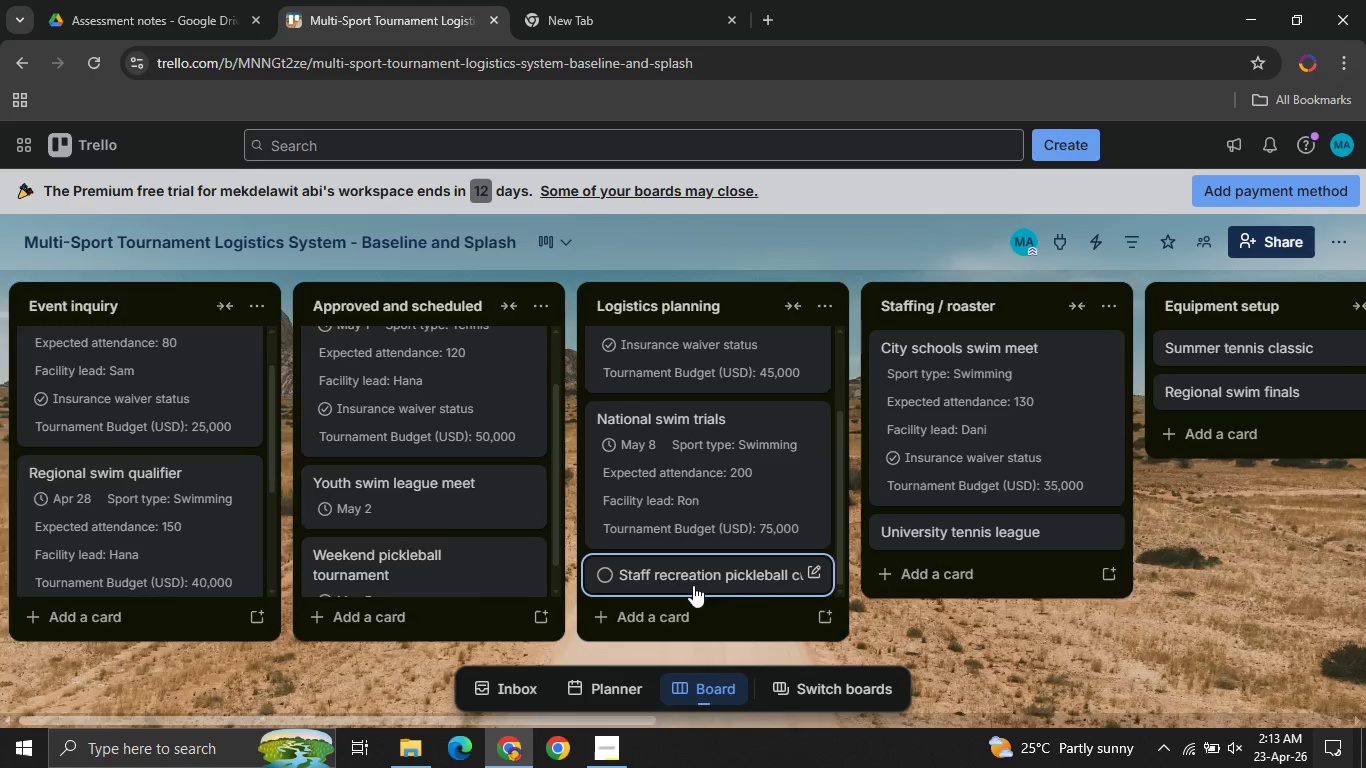 
wait(6.56)
 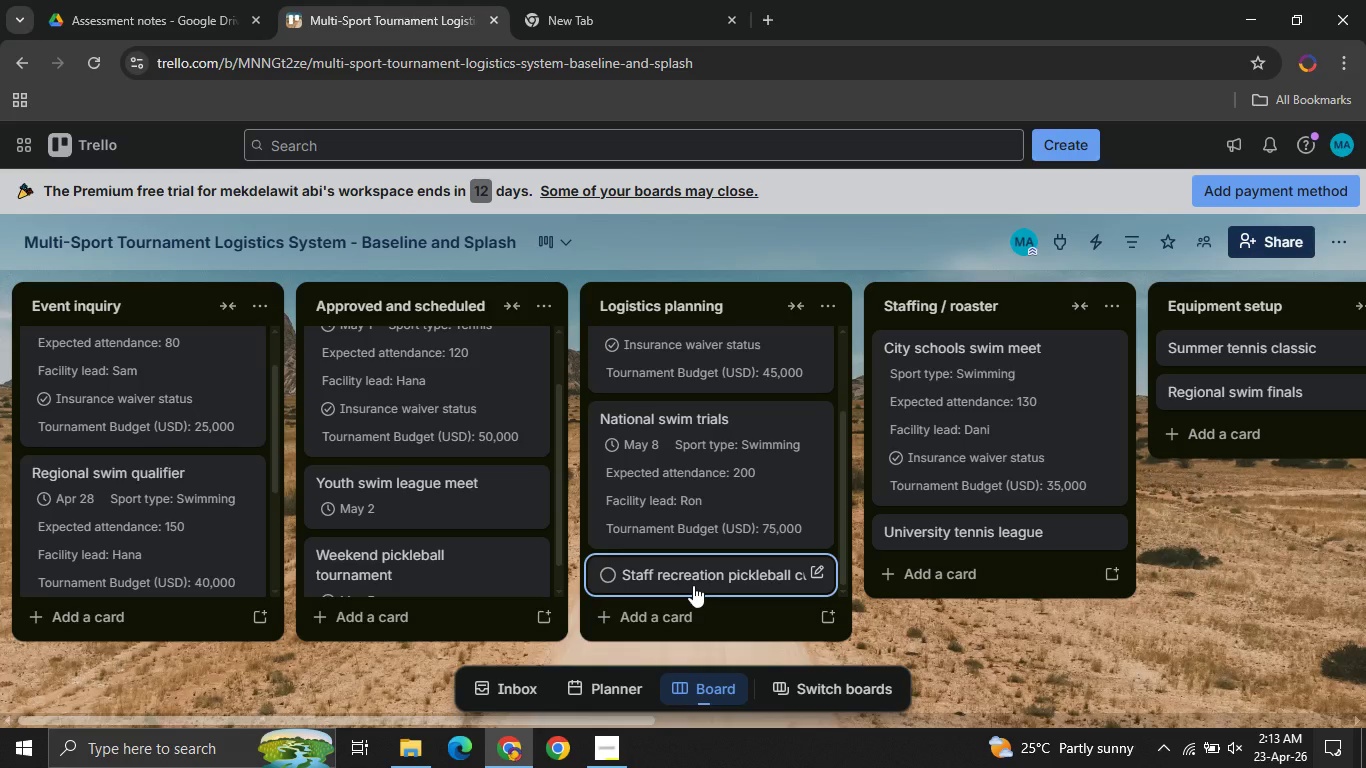 
left_click([700, 408])
 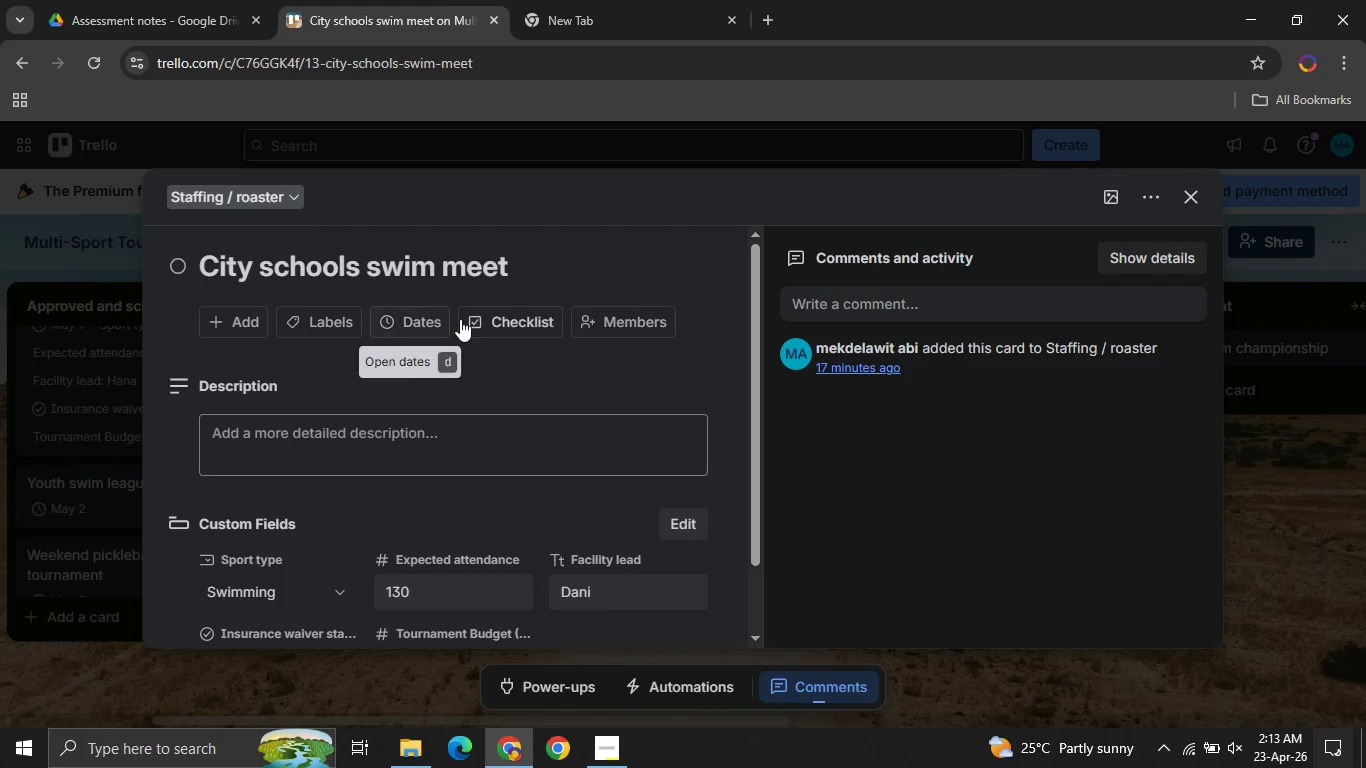 
left_click([426, 316])
 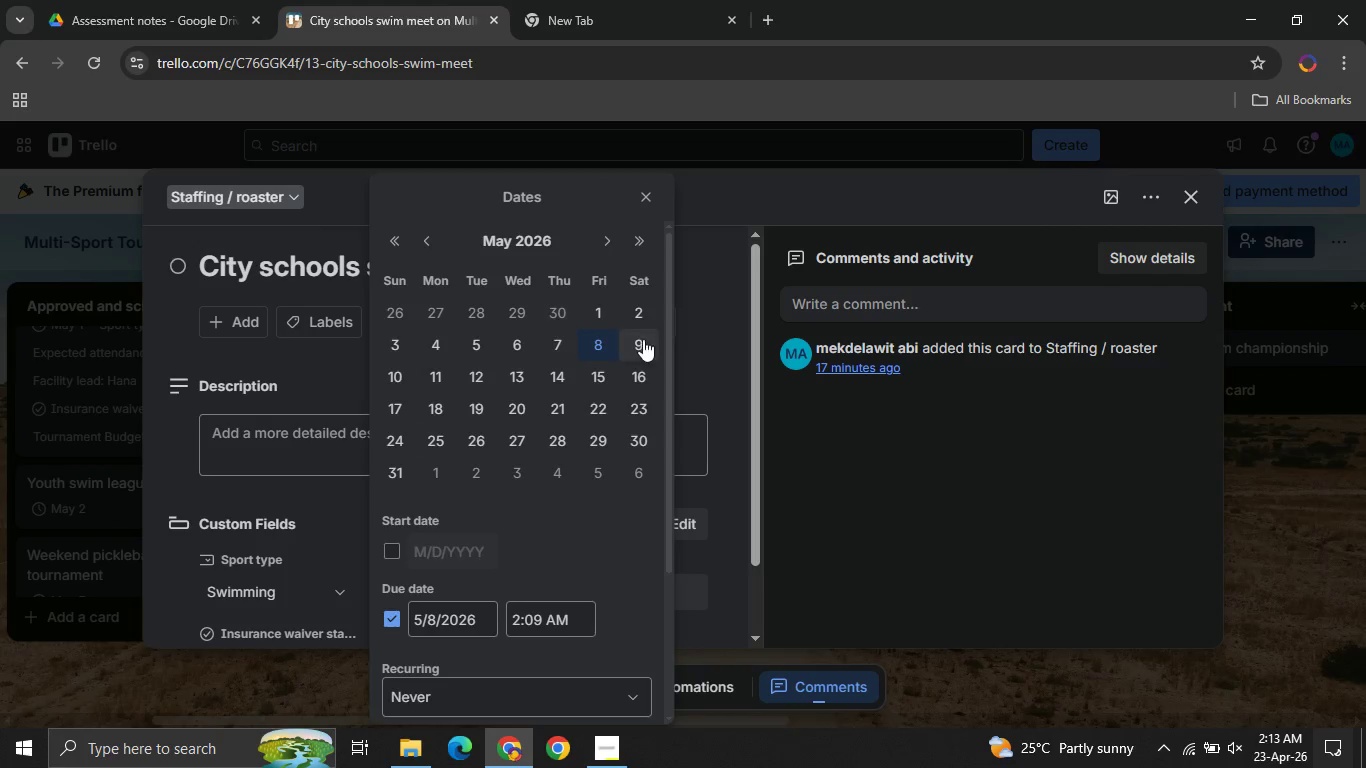 
left_click([654, 340])
 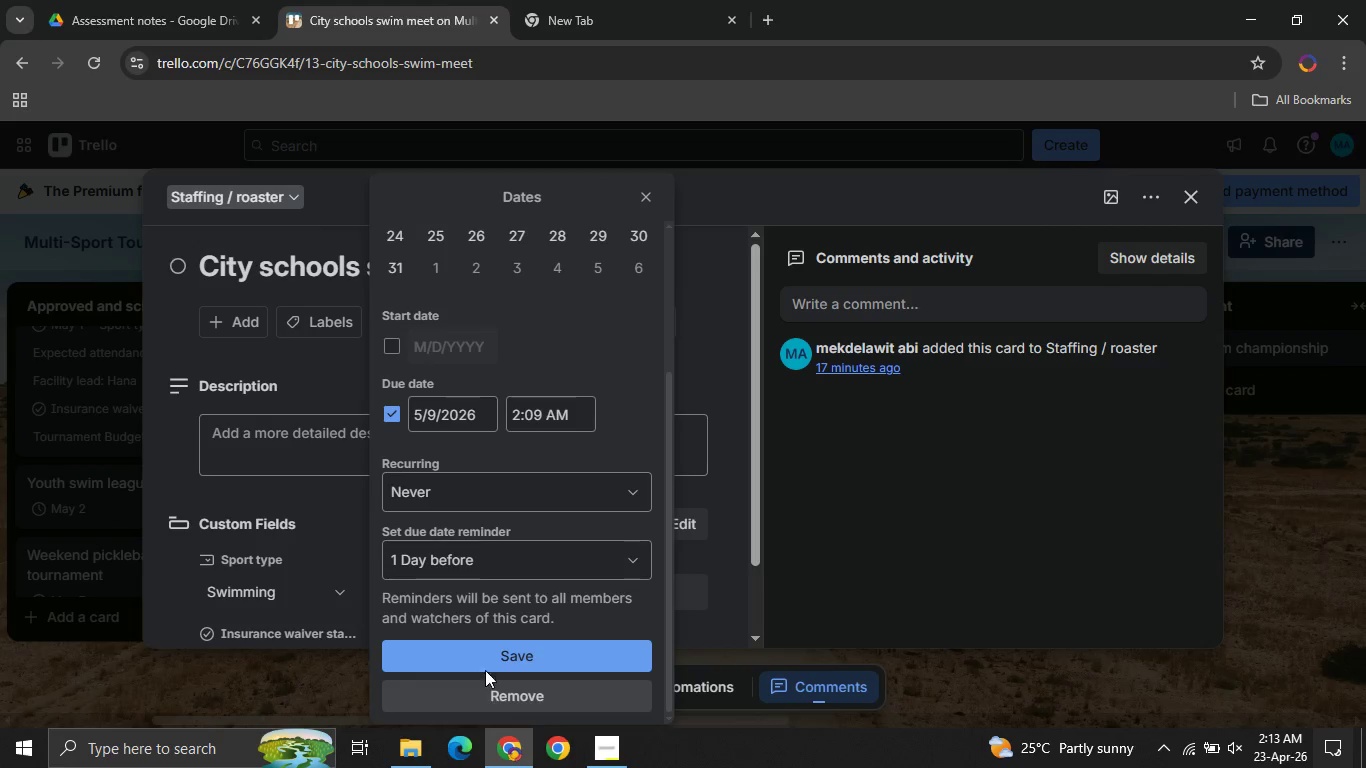 
left_click([476, 654])
 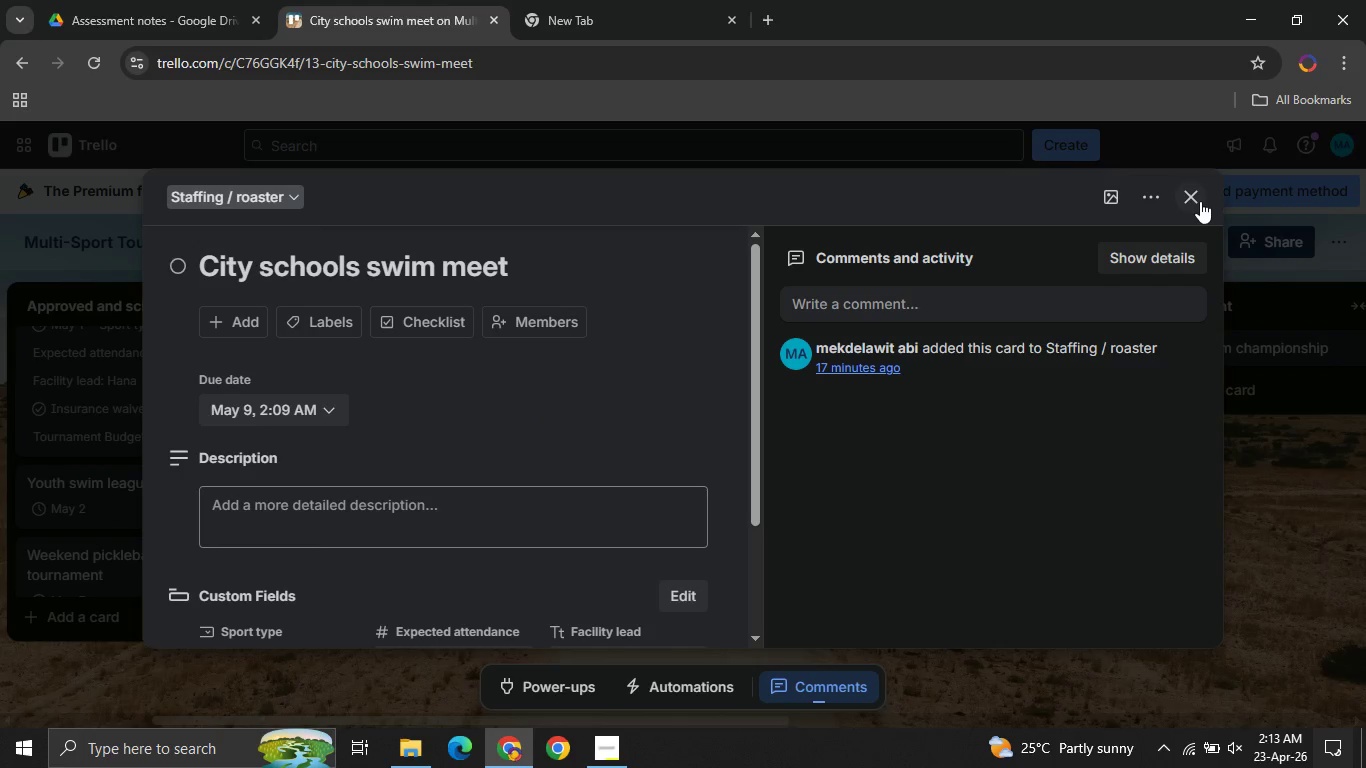 
left_click([1200, 201])
 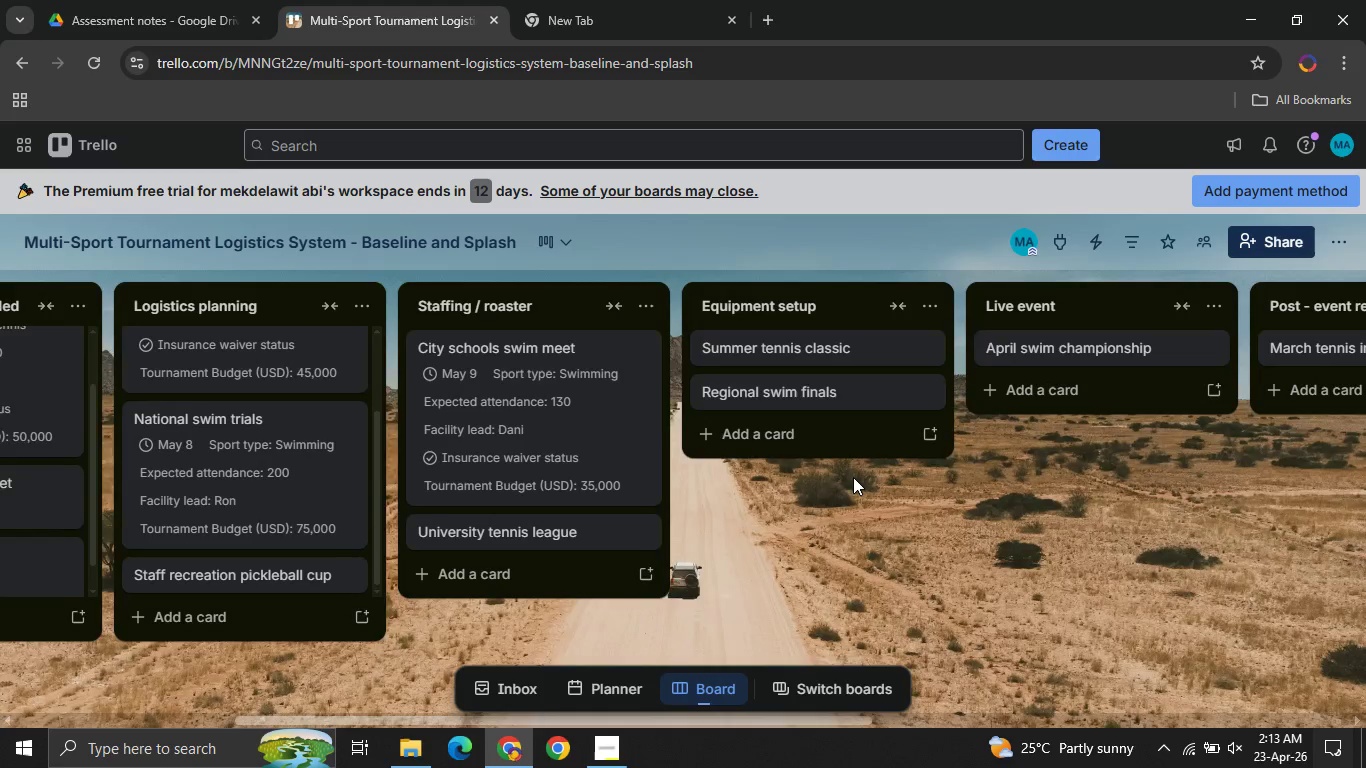 
wait(5.69)
 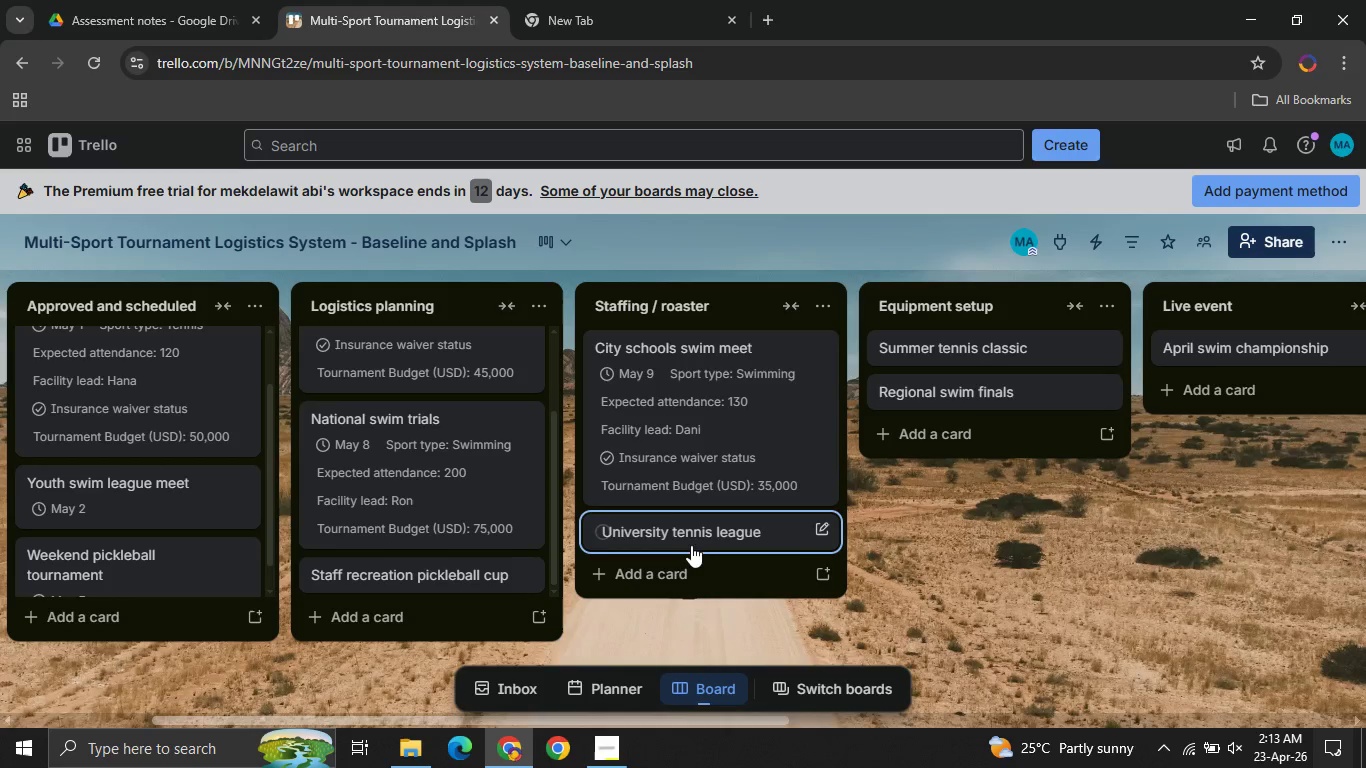 
left_click([739, 347])
 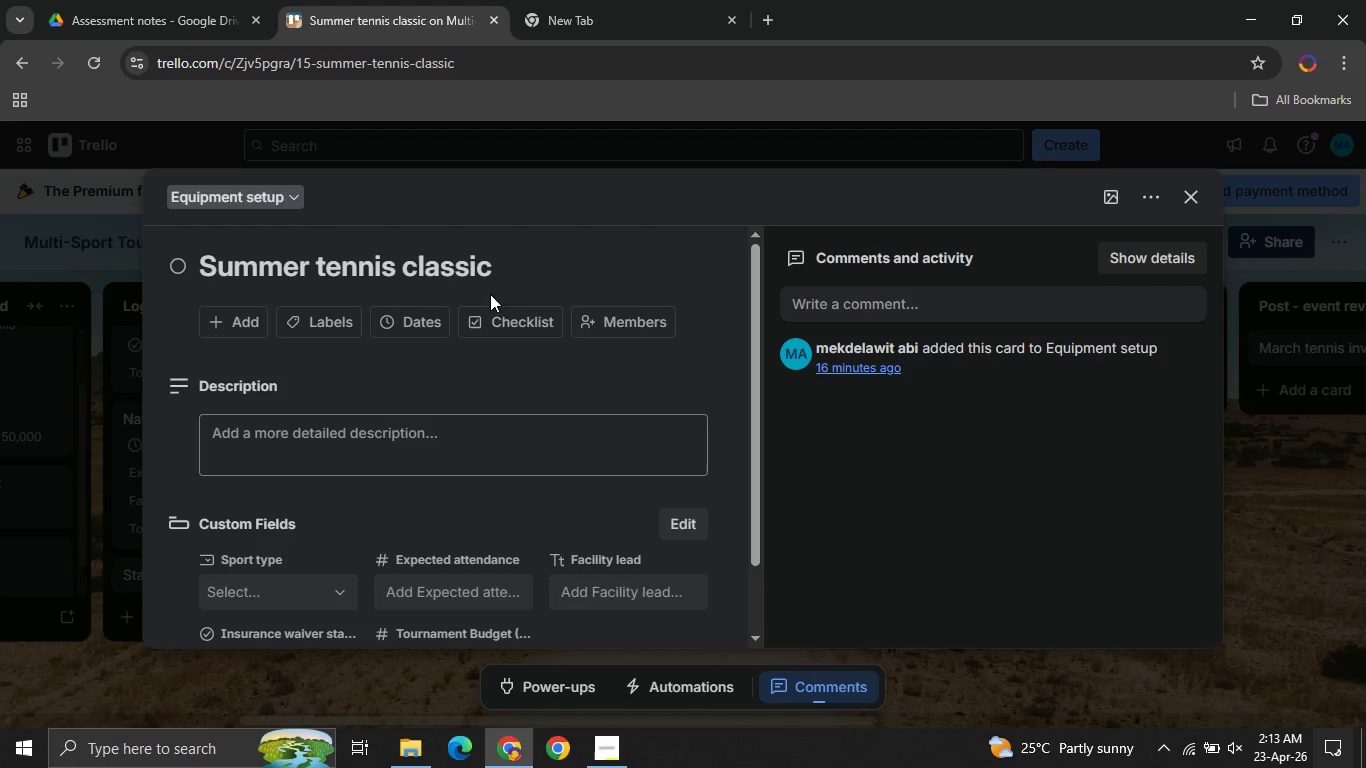 
left_click([434, 321])
 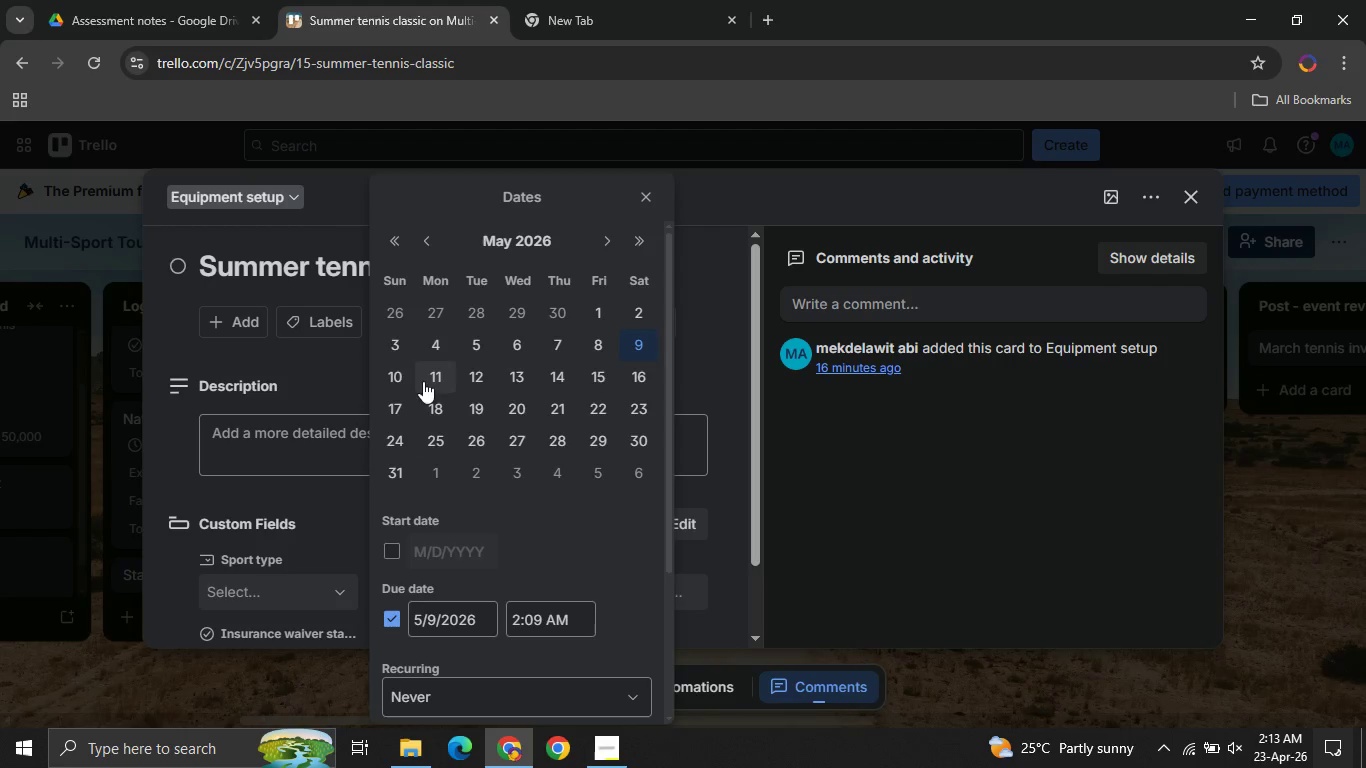 
left_click([399, 374])
 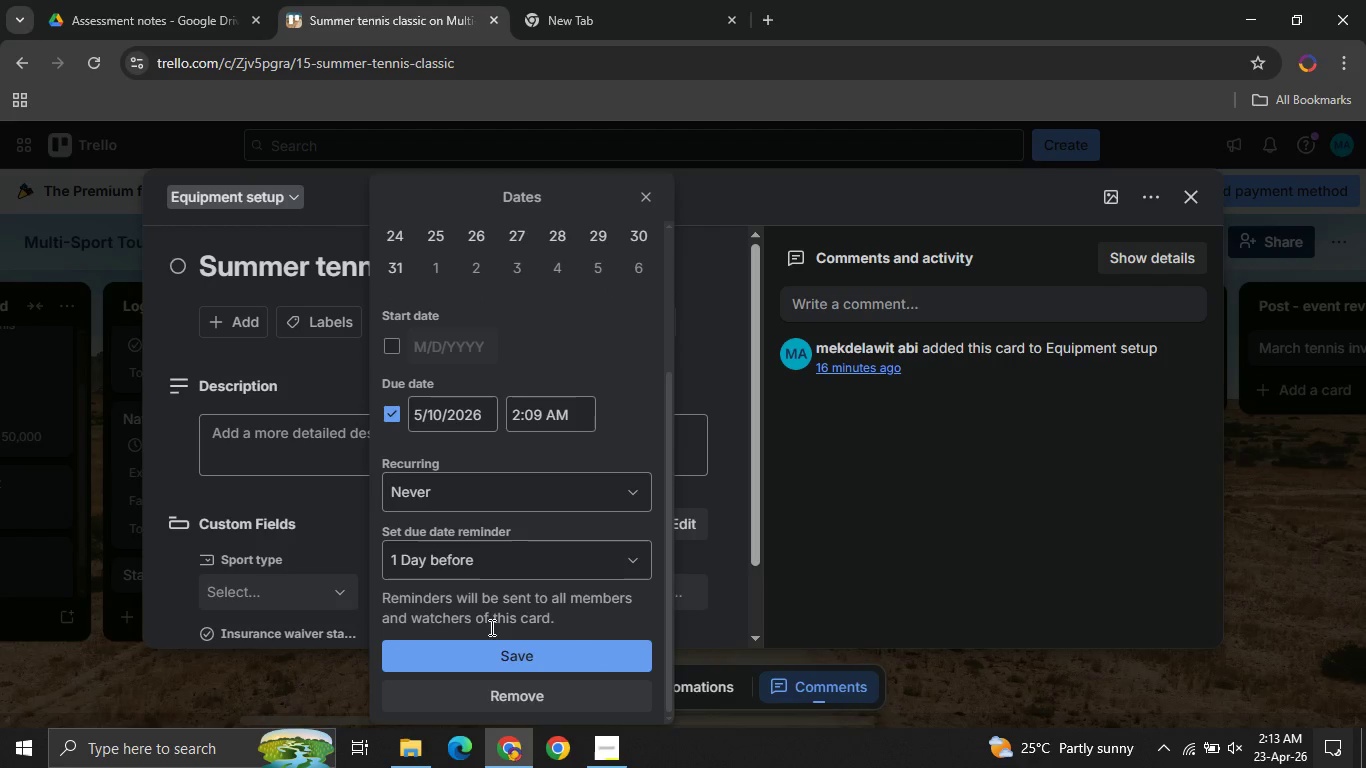 
left_click([497, 661])
 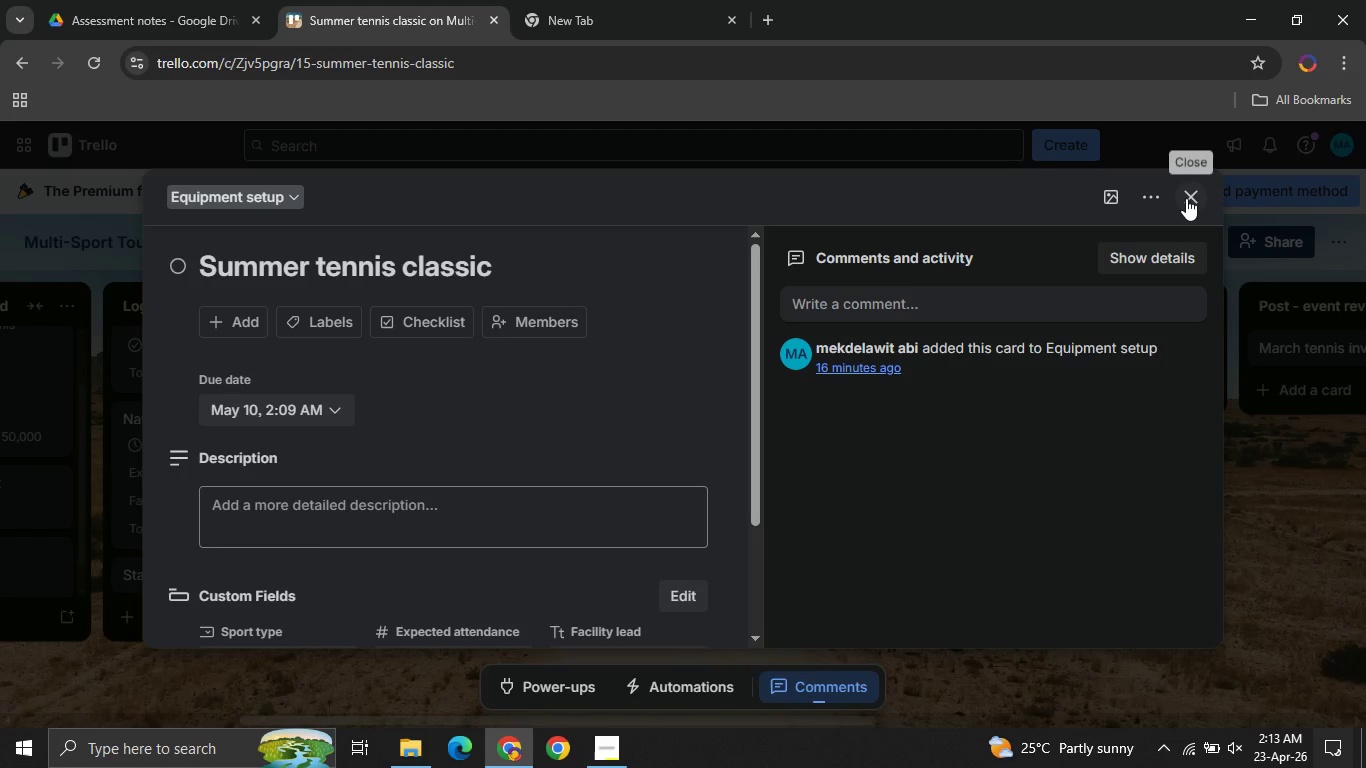 
left_click([1186, 198])
 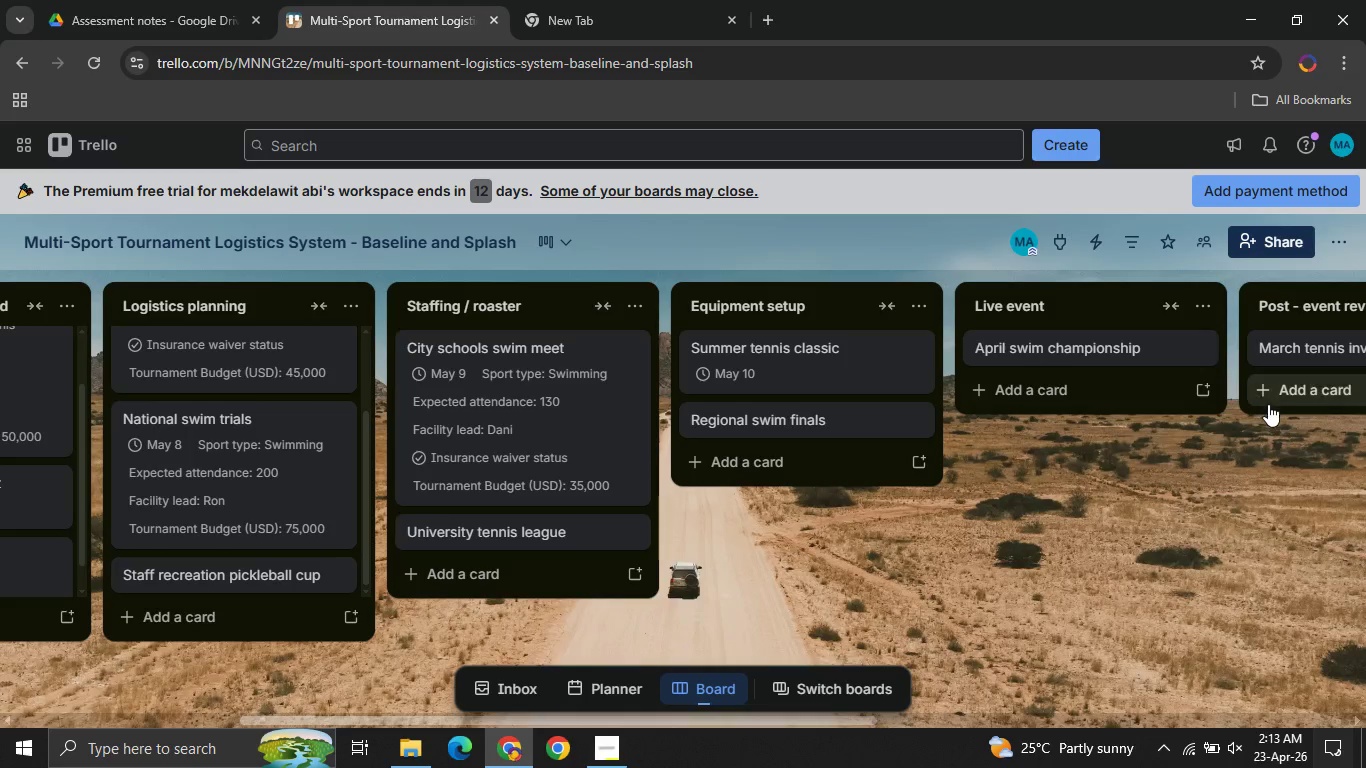 
wait(7.12)
 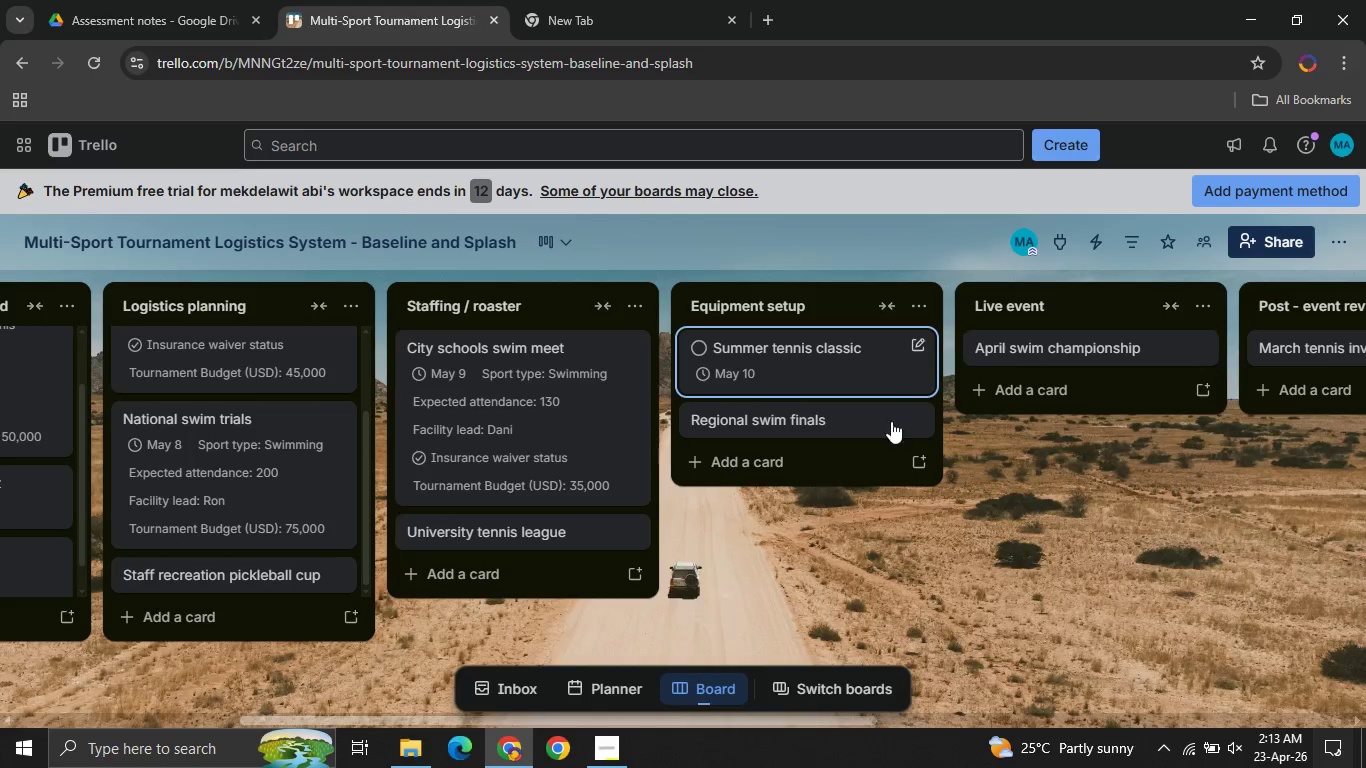 
left_click([941, 349])
 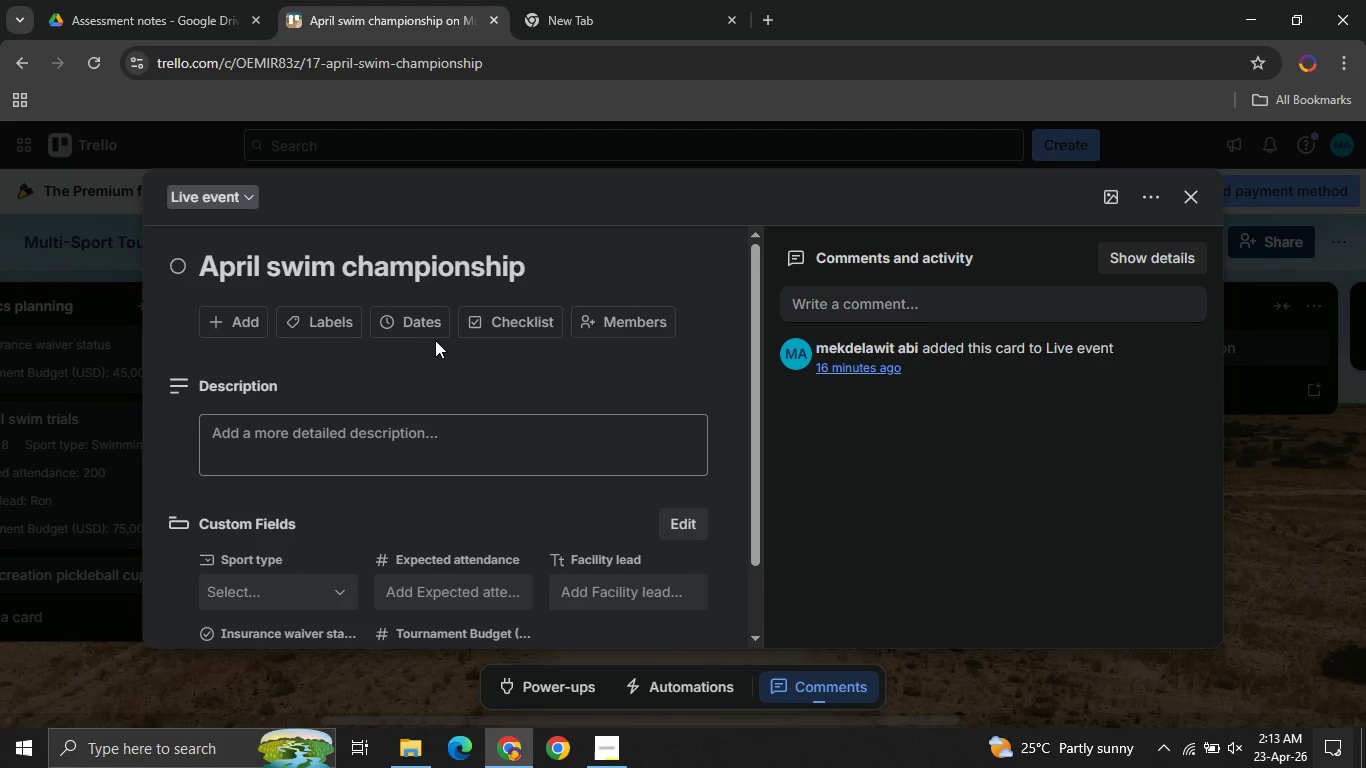 
left_click([413, 321])
 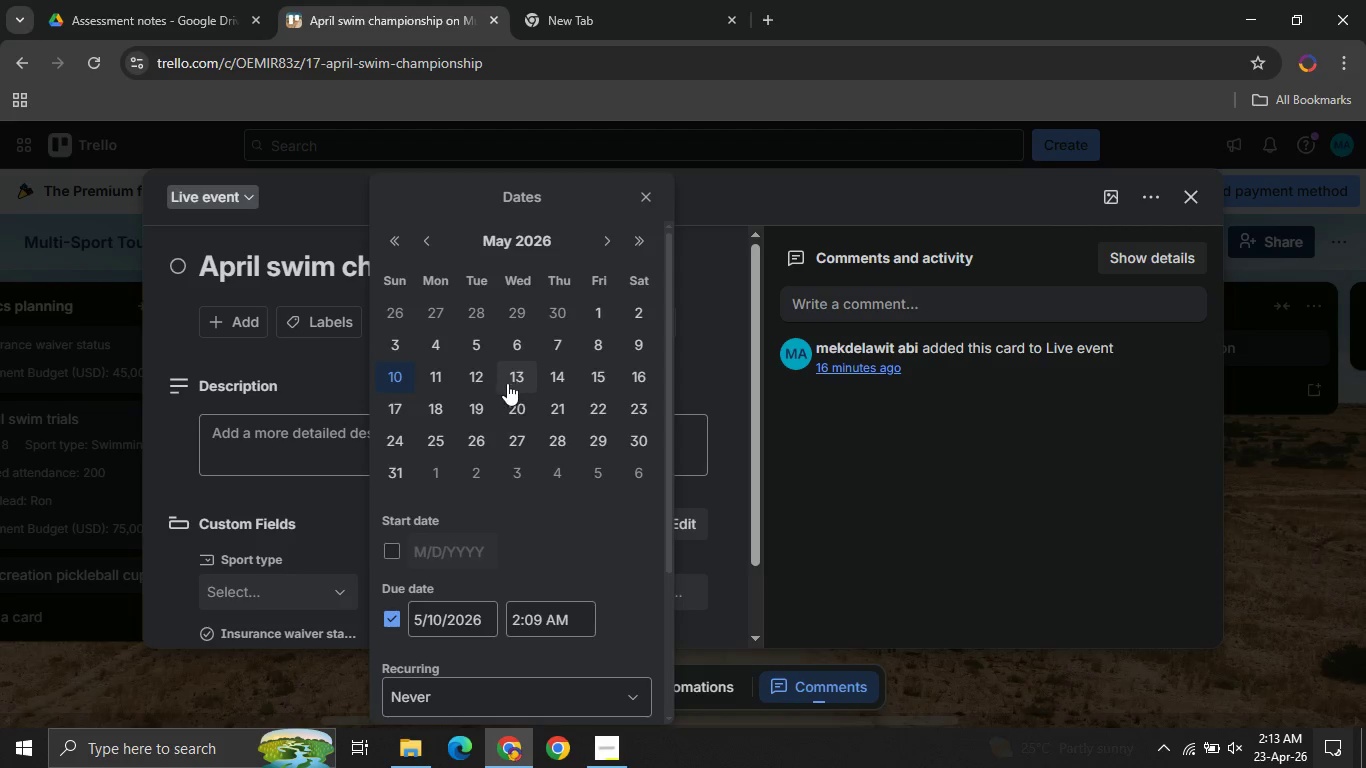 
left_click([484, 376])
 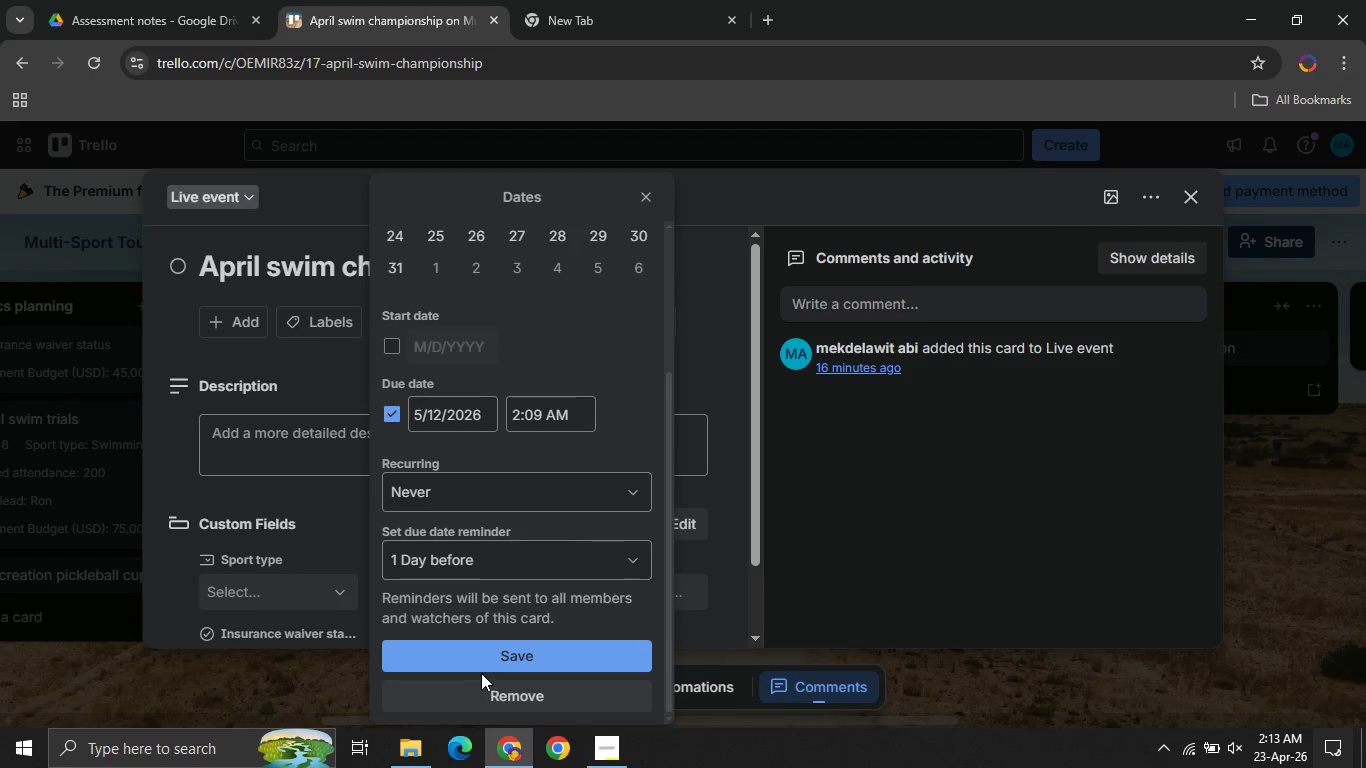 
left_click([471, 666])
 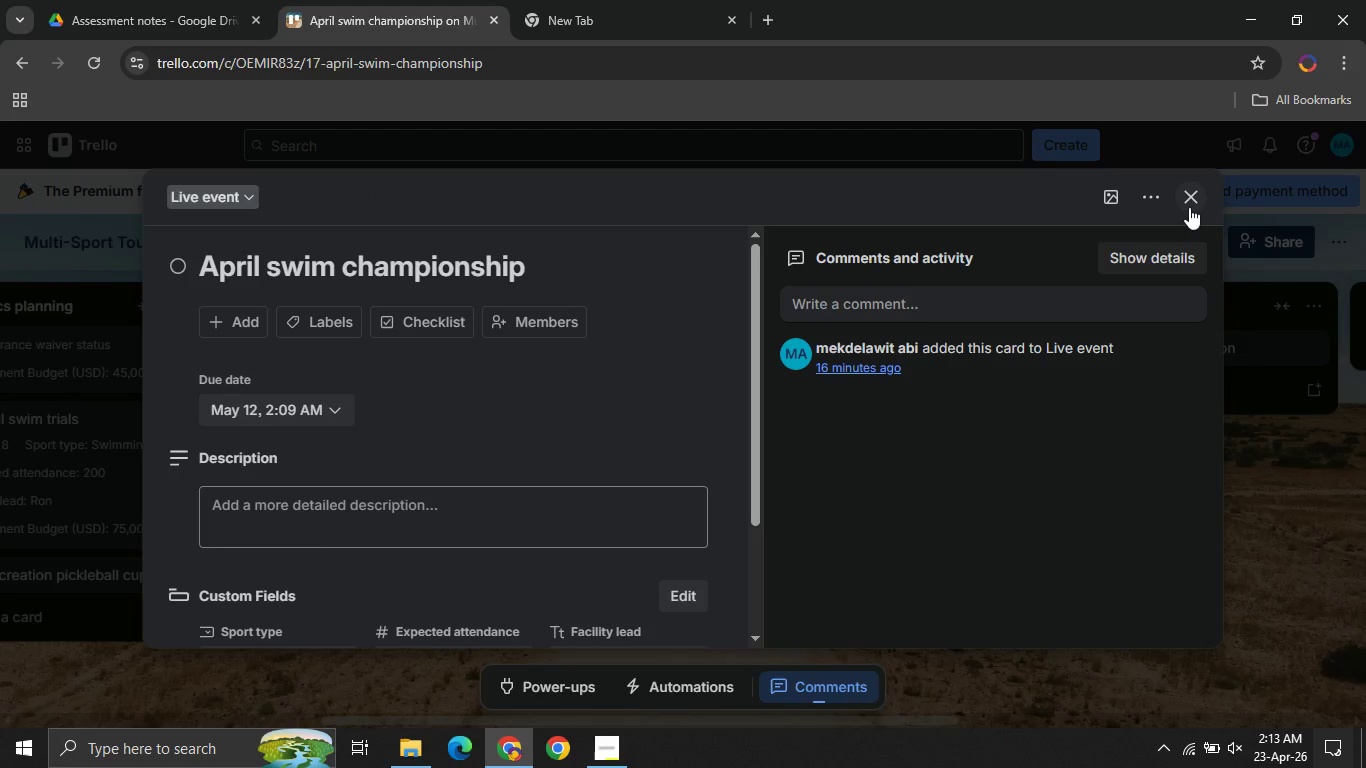 
left_click([1189, 207])
 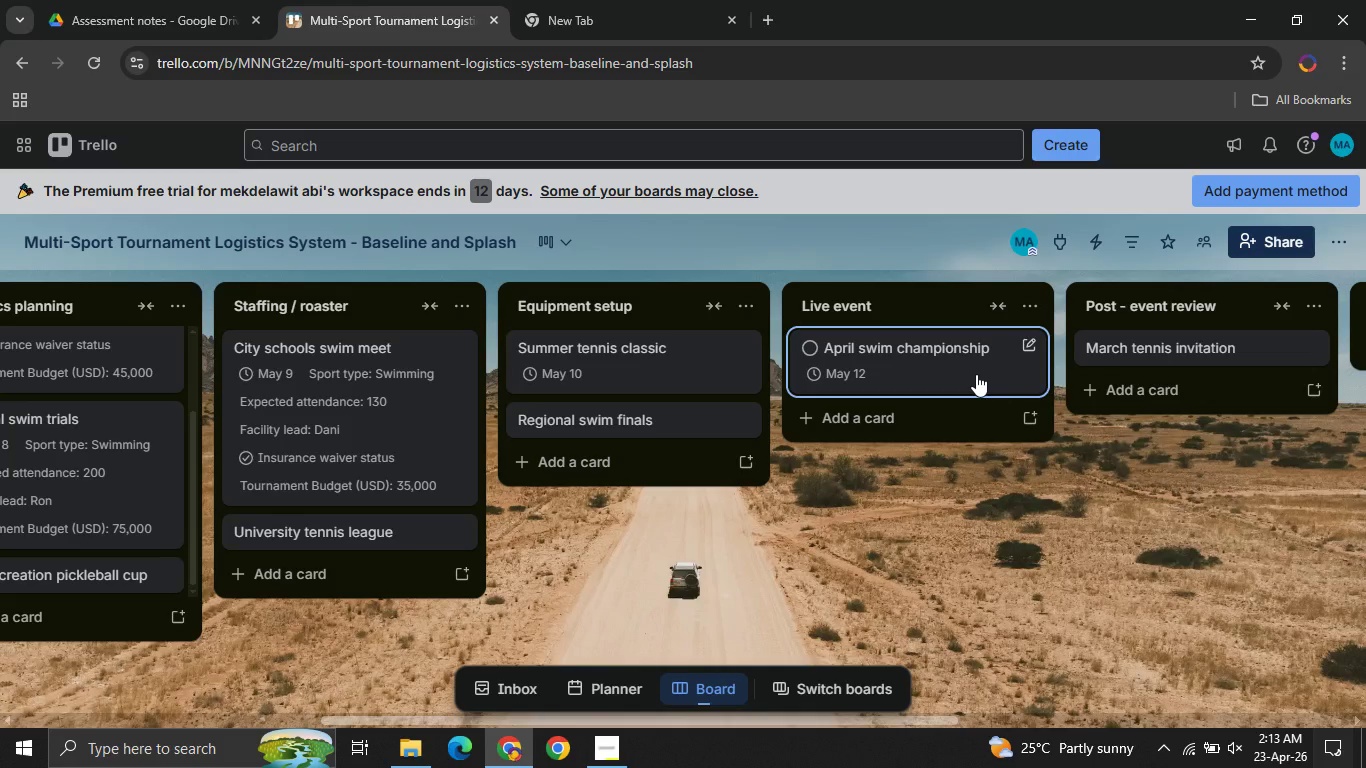 
wait(5.56)
 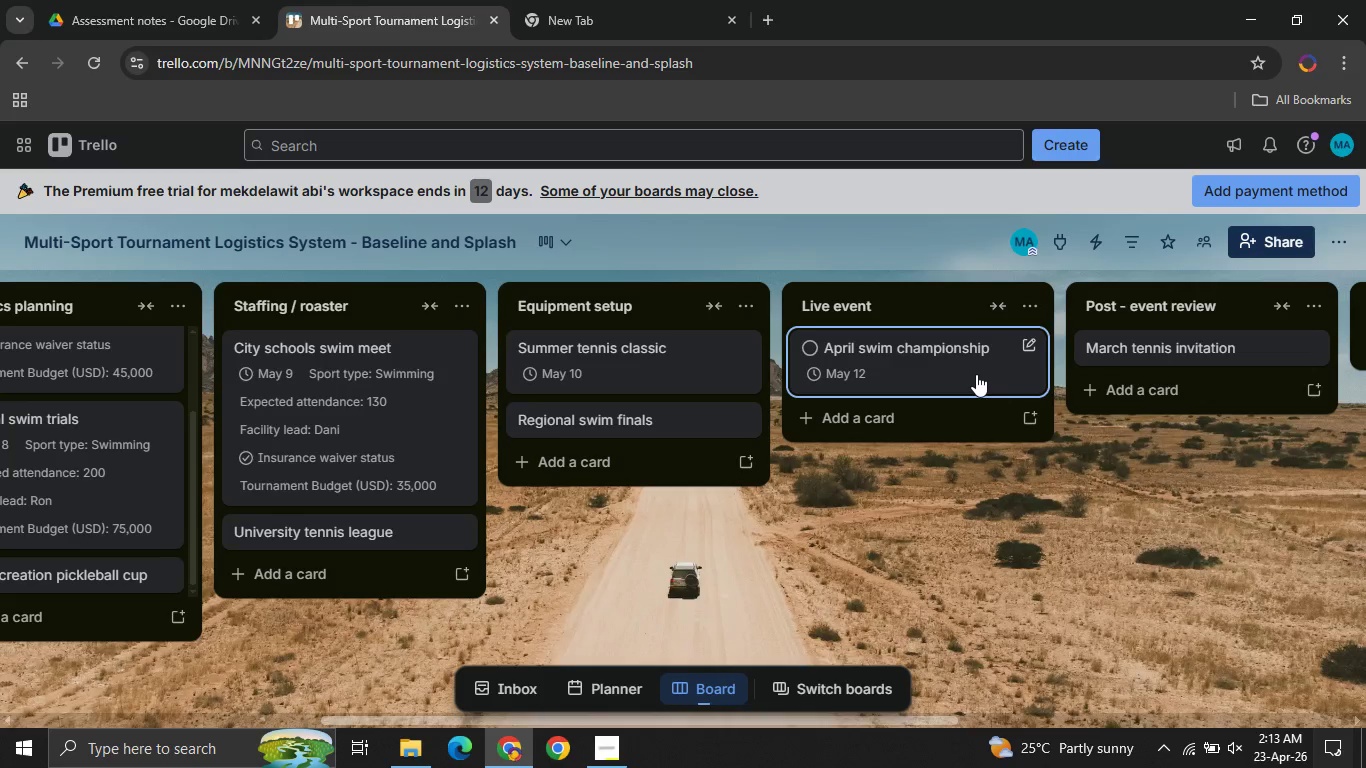 
left_click([1202, 348])
 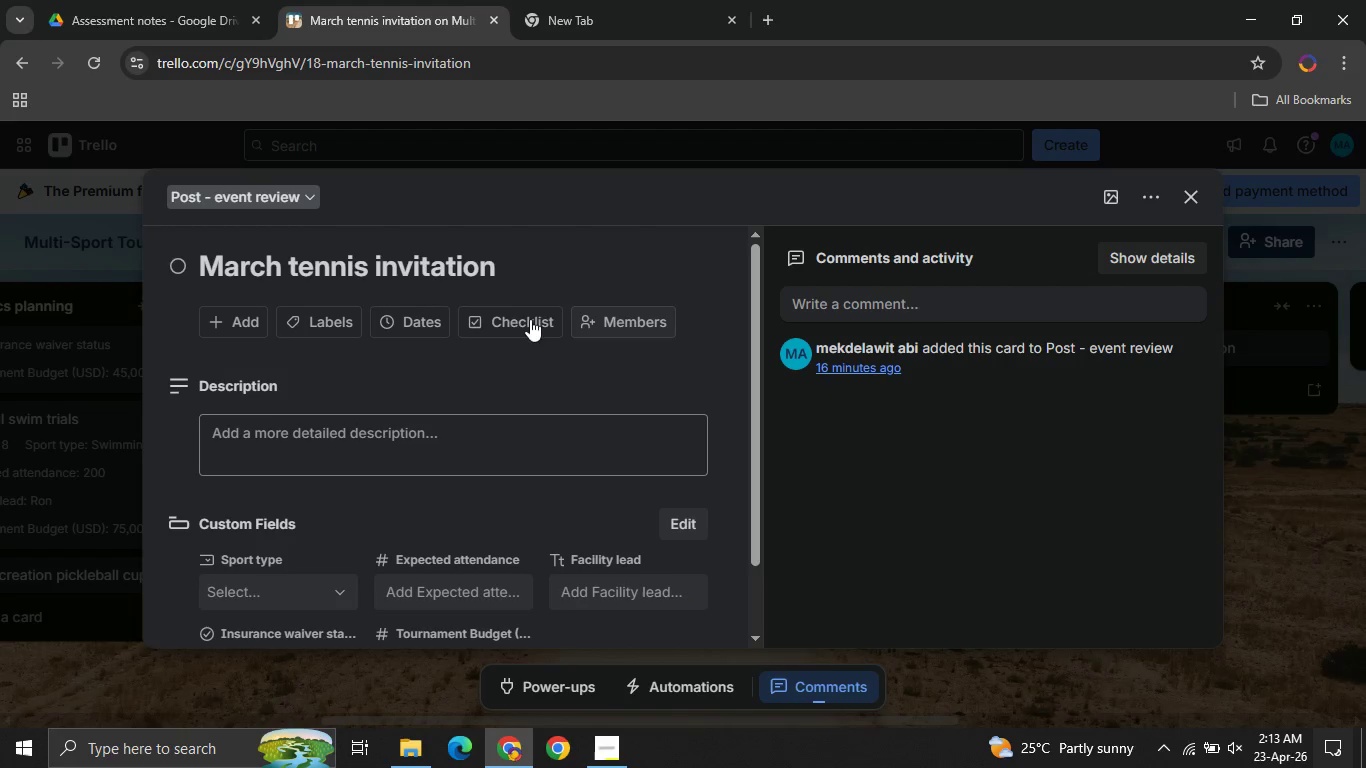 
left_click([430, 315])
 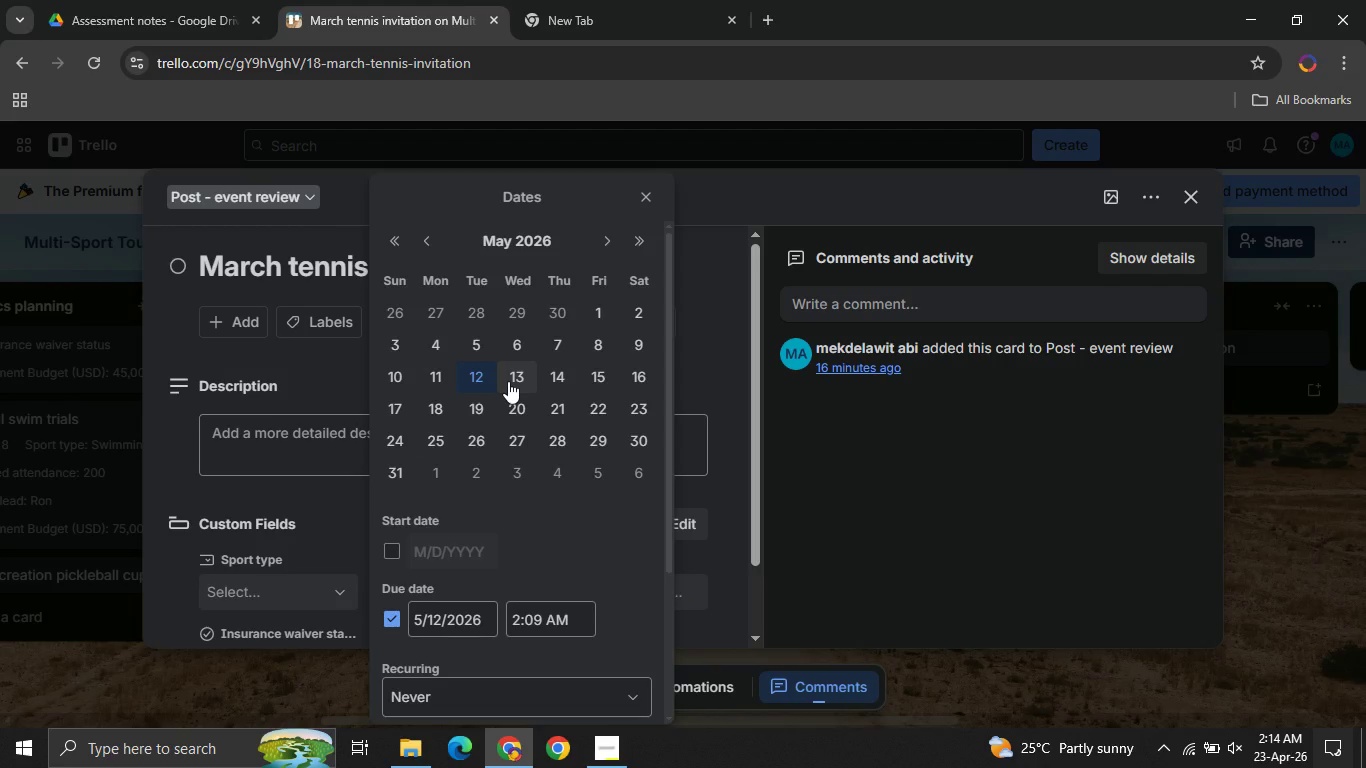 
left_click([508, 381])
 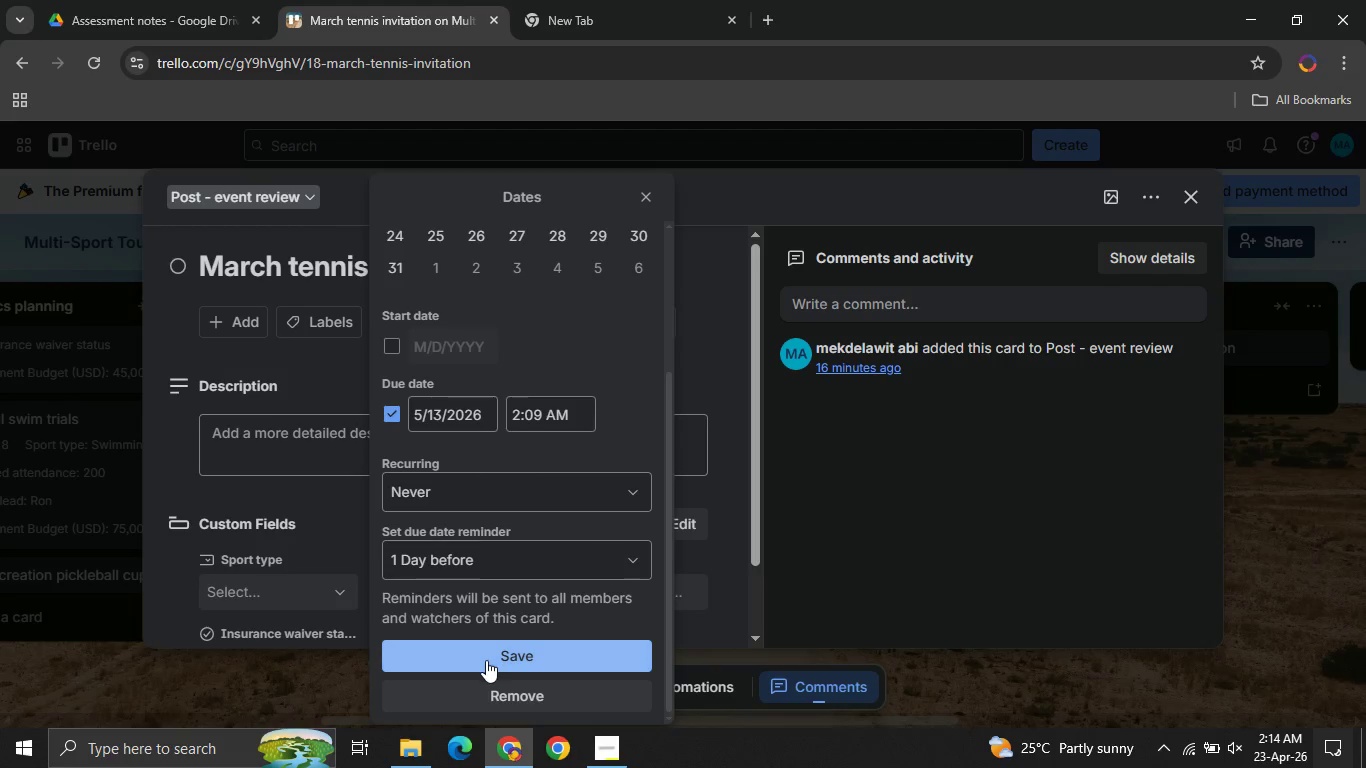 
left_click([486, 660])
 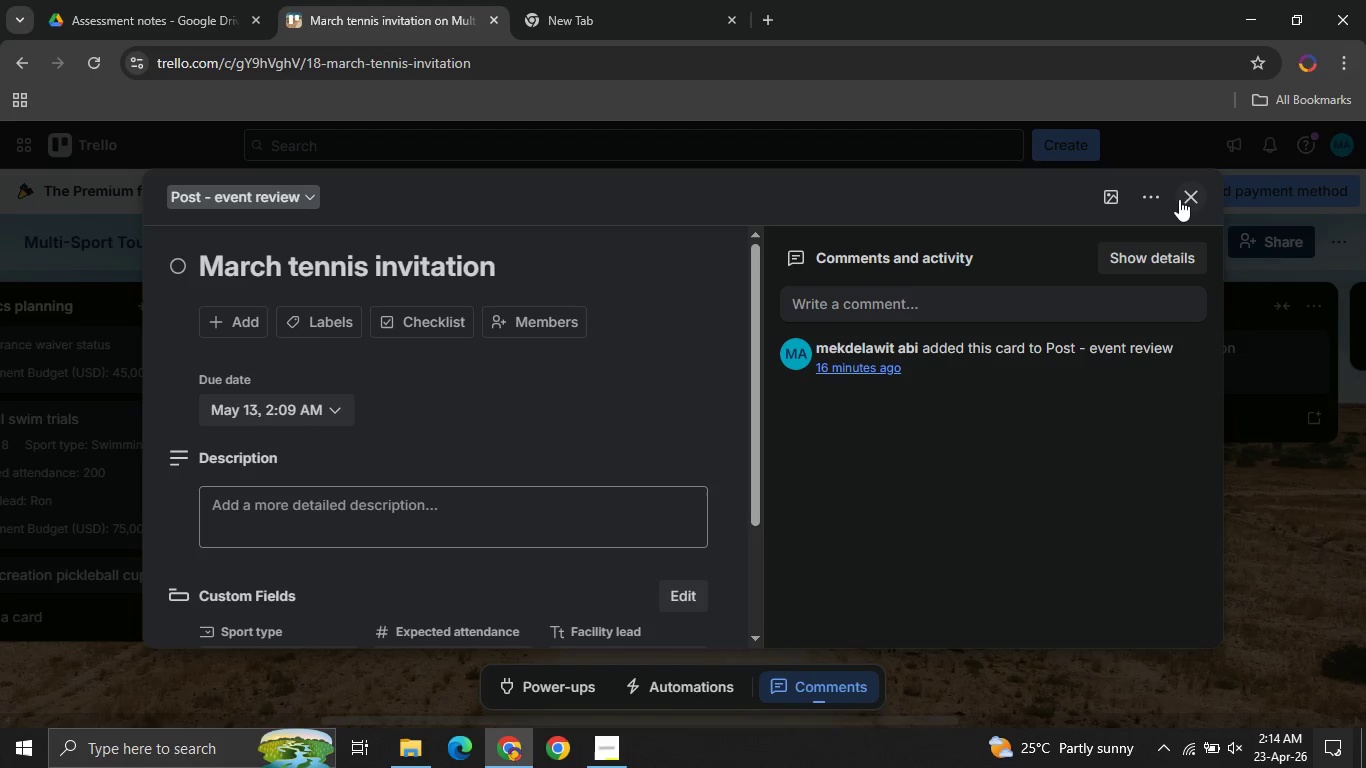 
left_click([1179, 199])
 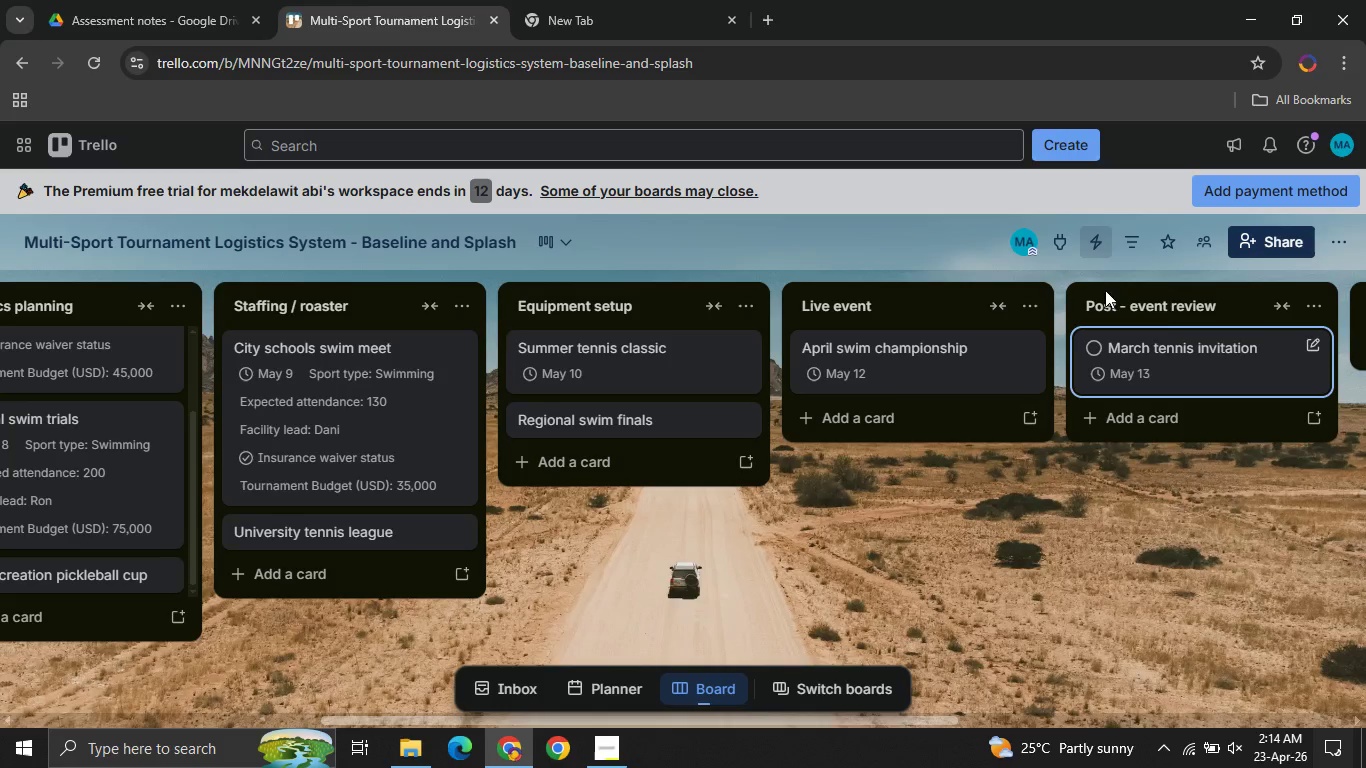 
mouse_move([1148, 384])
 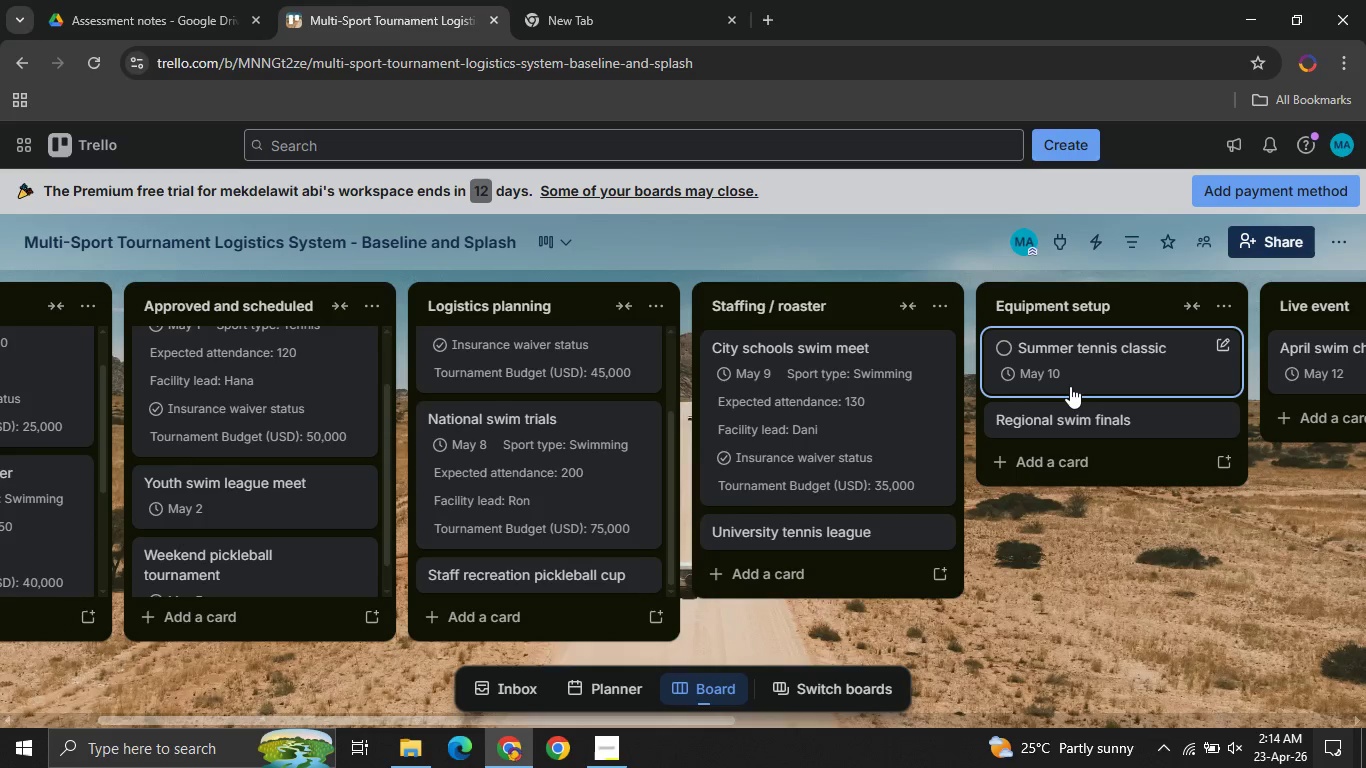 
wait(9.9)
 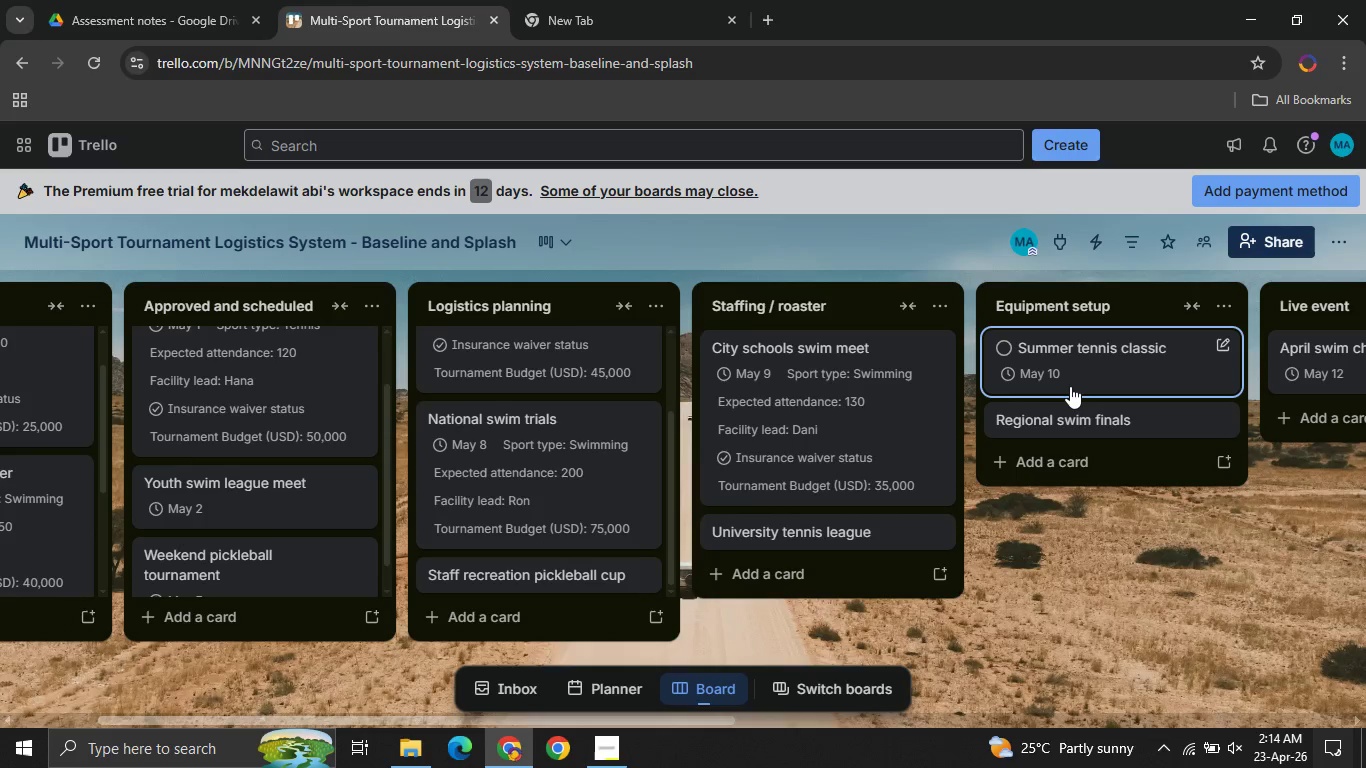 
left_click([1182, 201])
 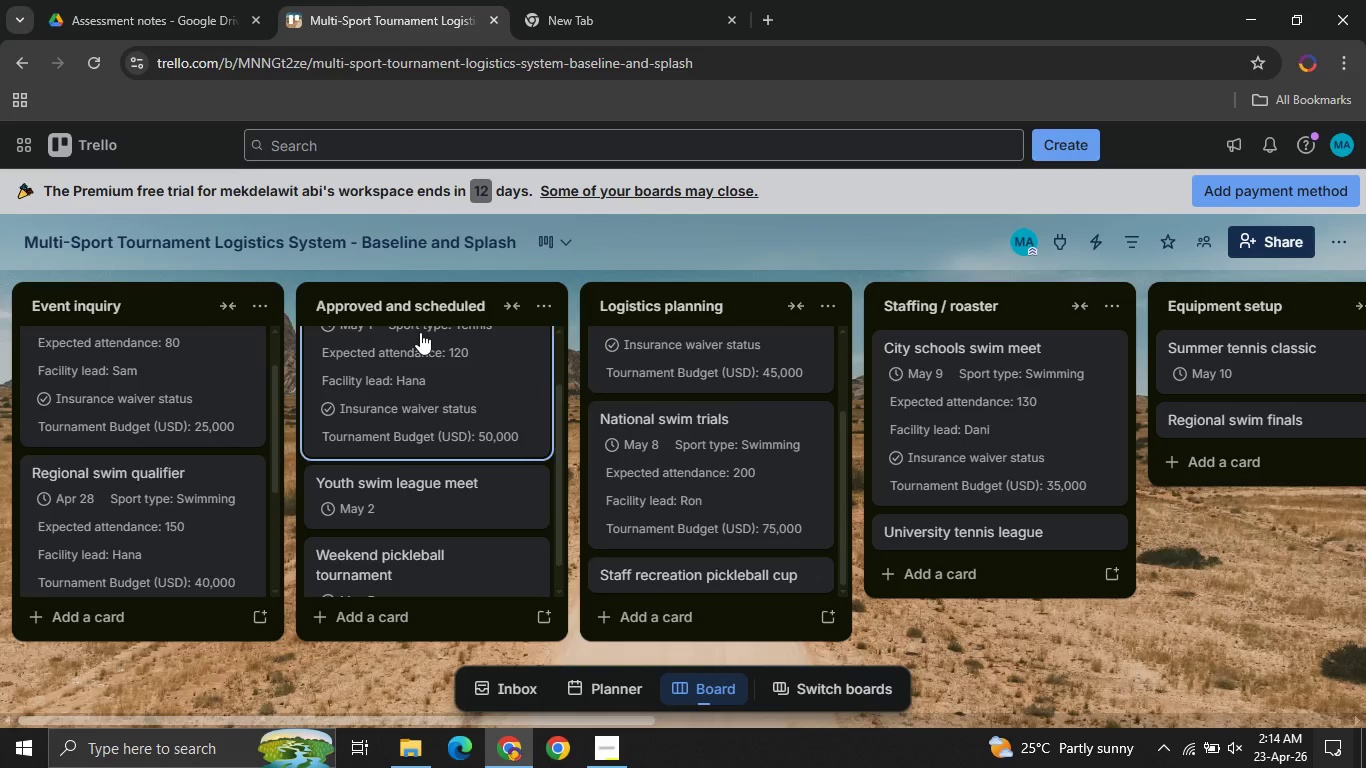 
mouse_move([180, 411])
 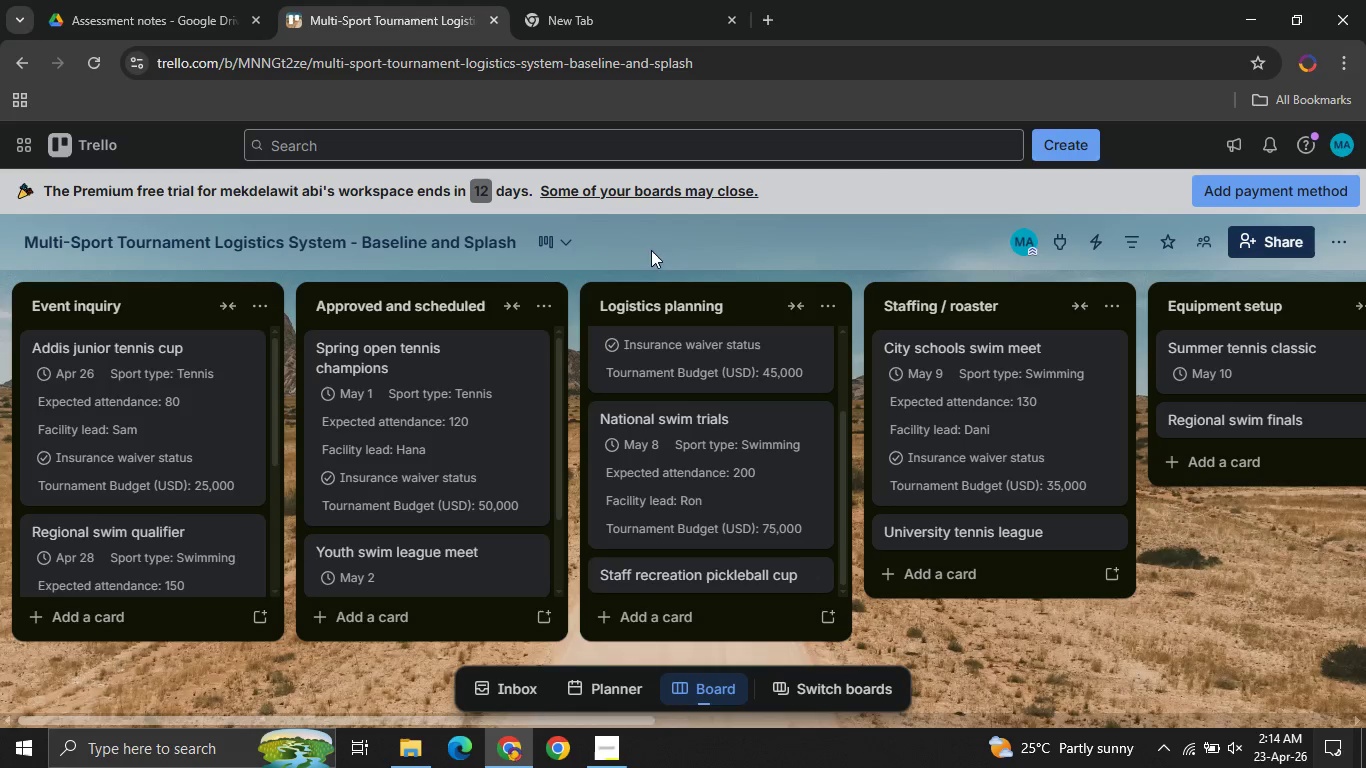 
wait(29.18)
 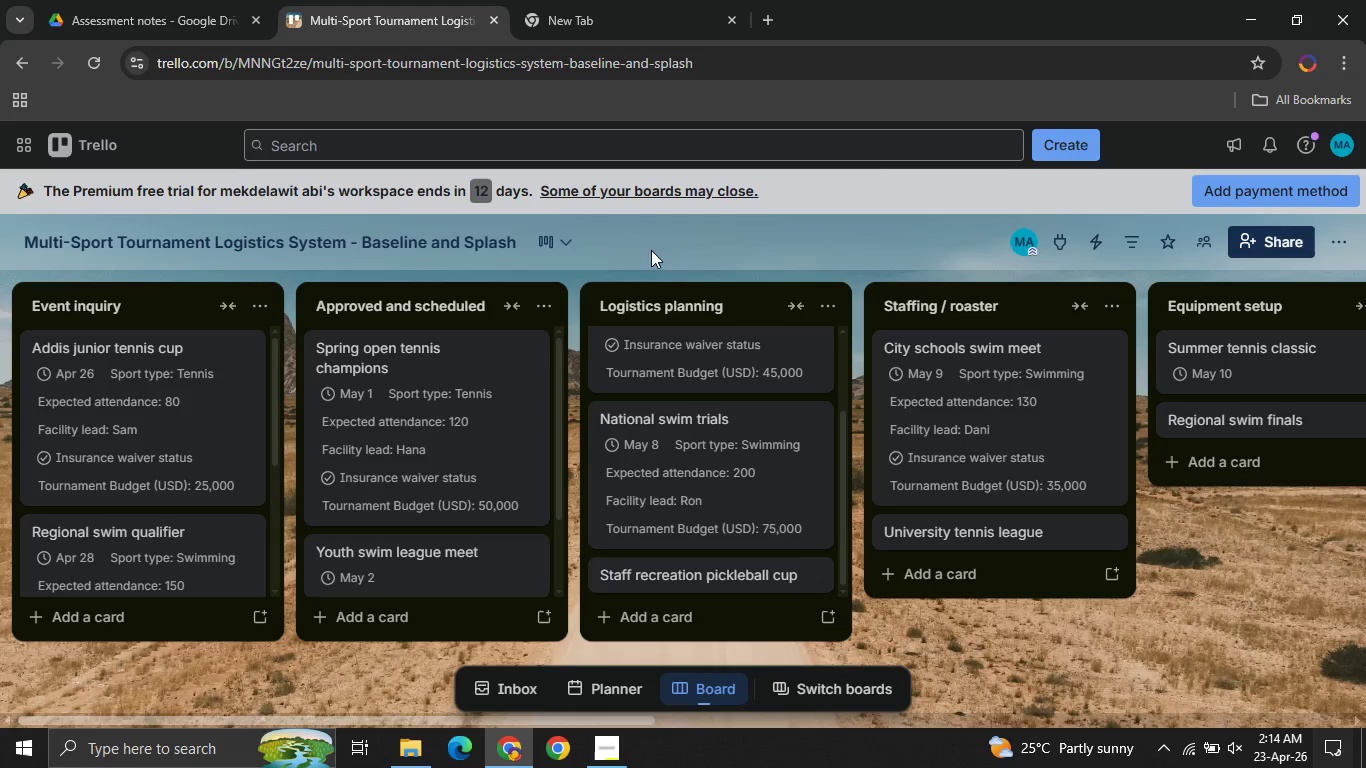 
left_click([1061, 253])
 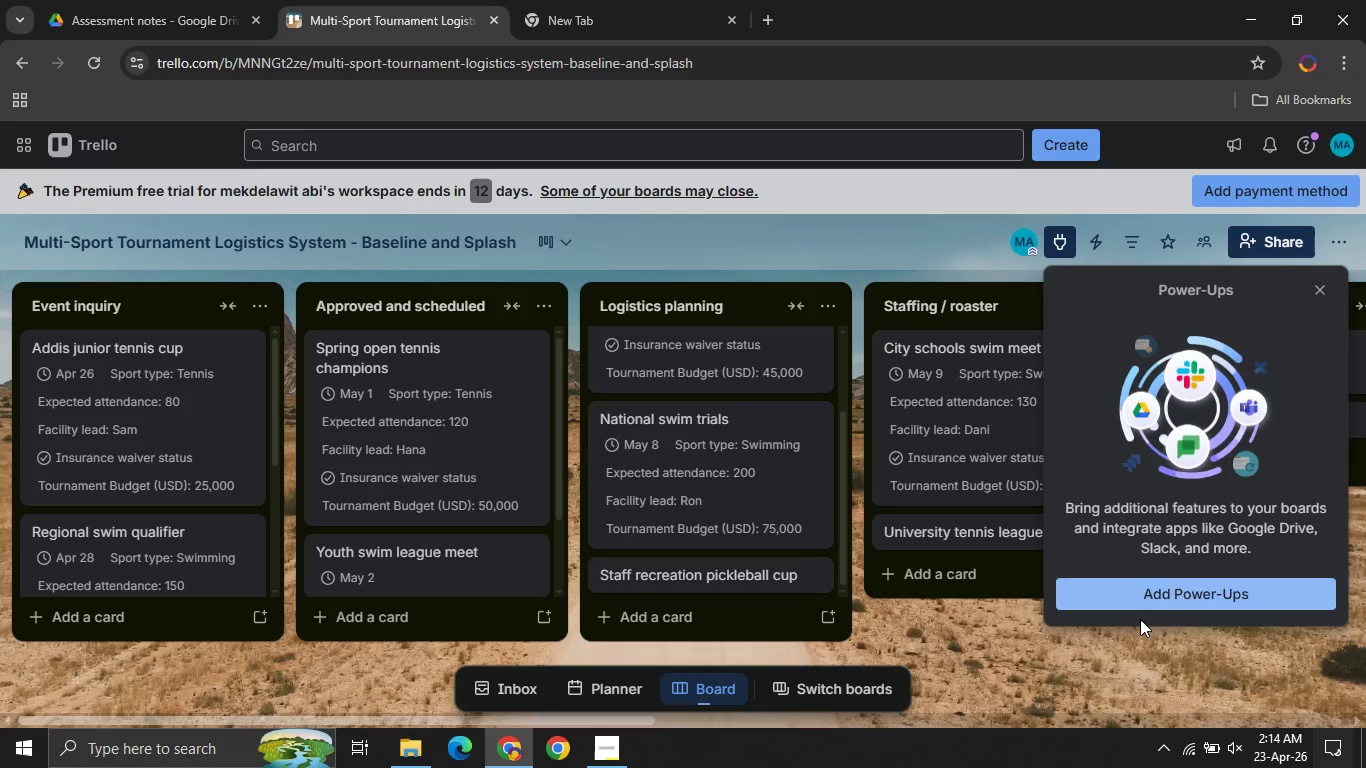 
left_click([1110, 582])
 